 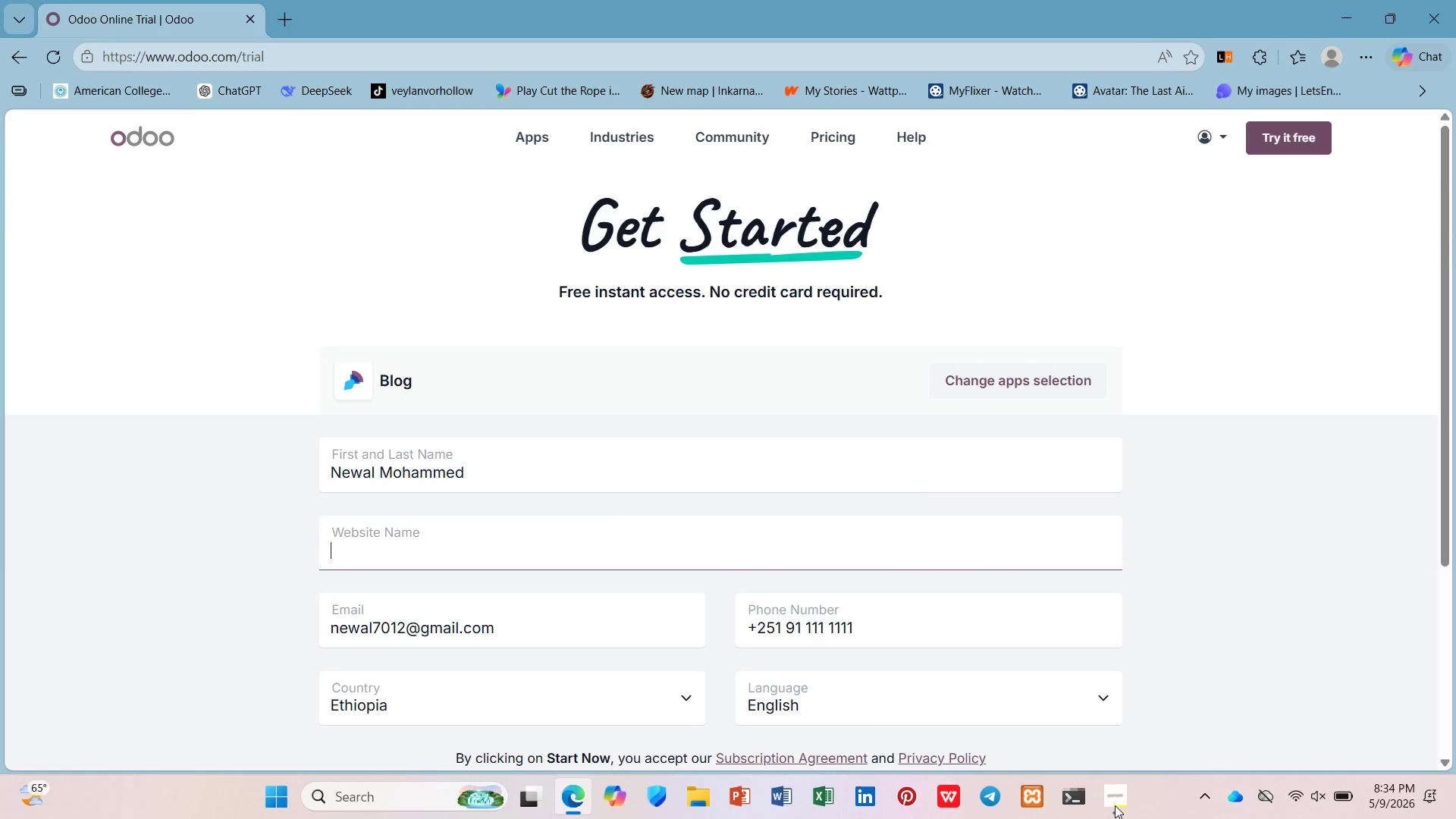 
key(Control+V)
 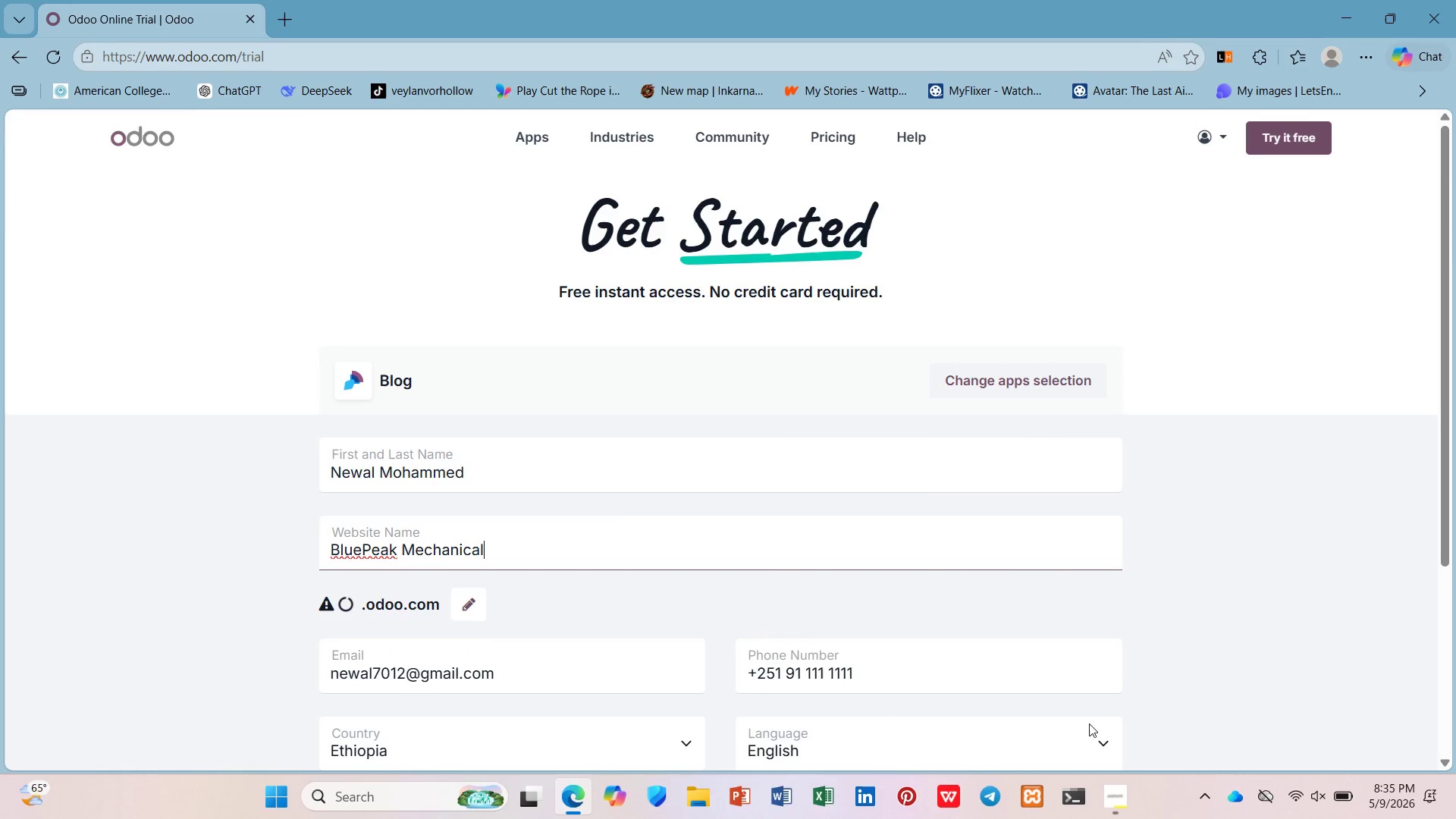 
scroll: coordinate [1092, 586], scroll_direction: down, amount: 4.0
 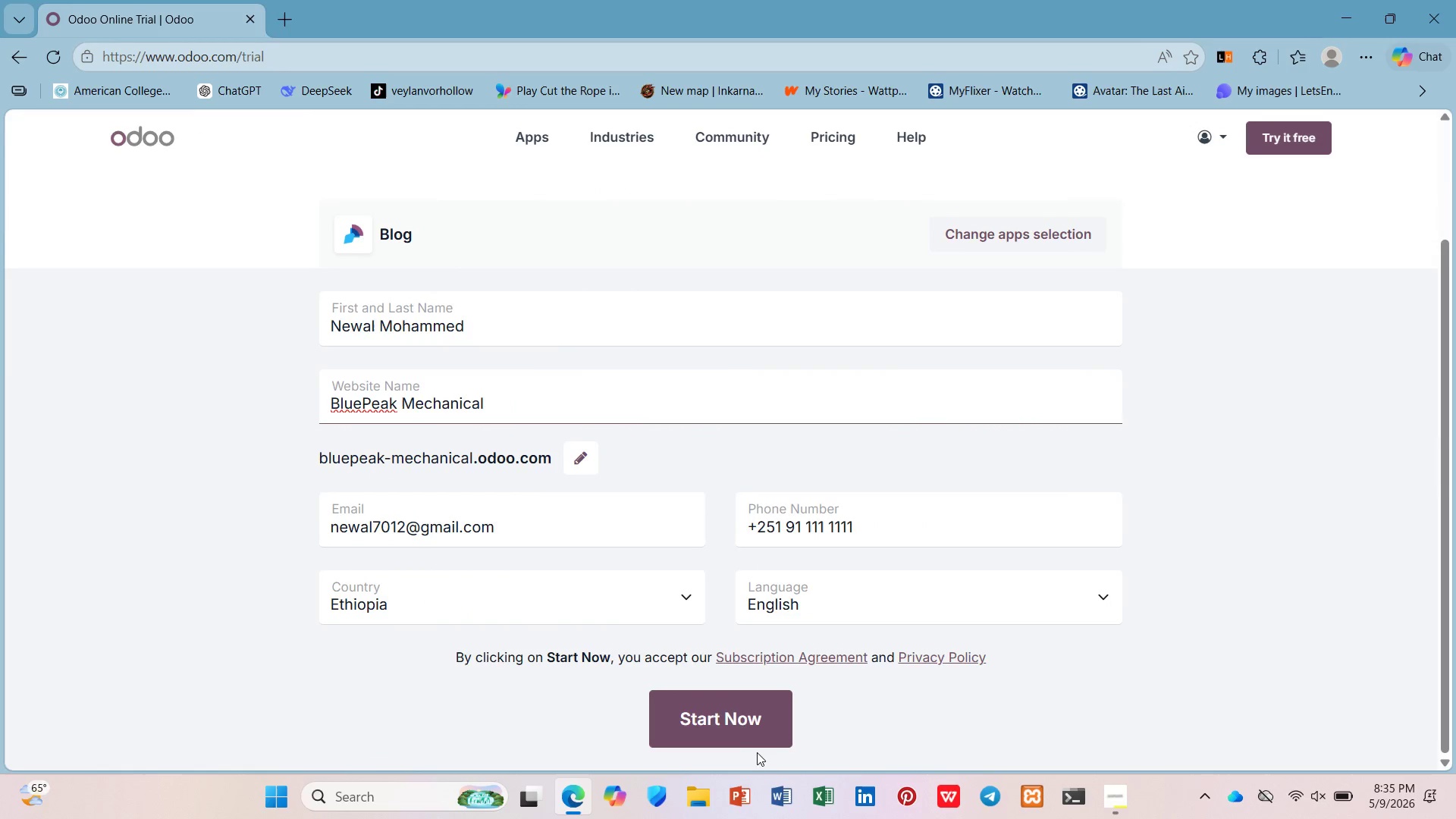 
left_click([759, 738])
 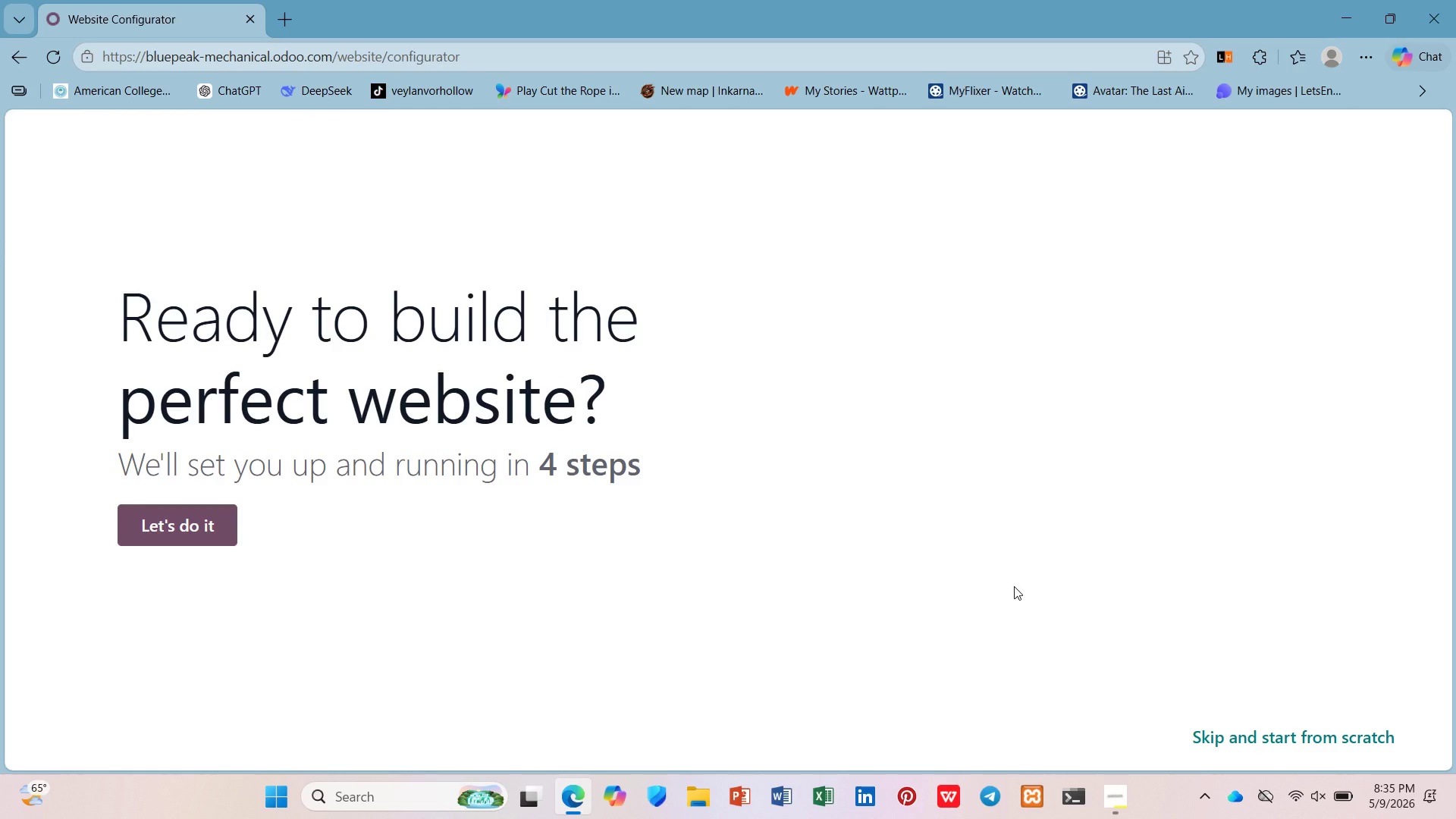 
wait(31.14)
 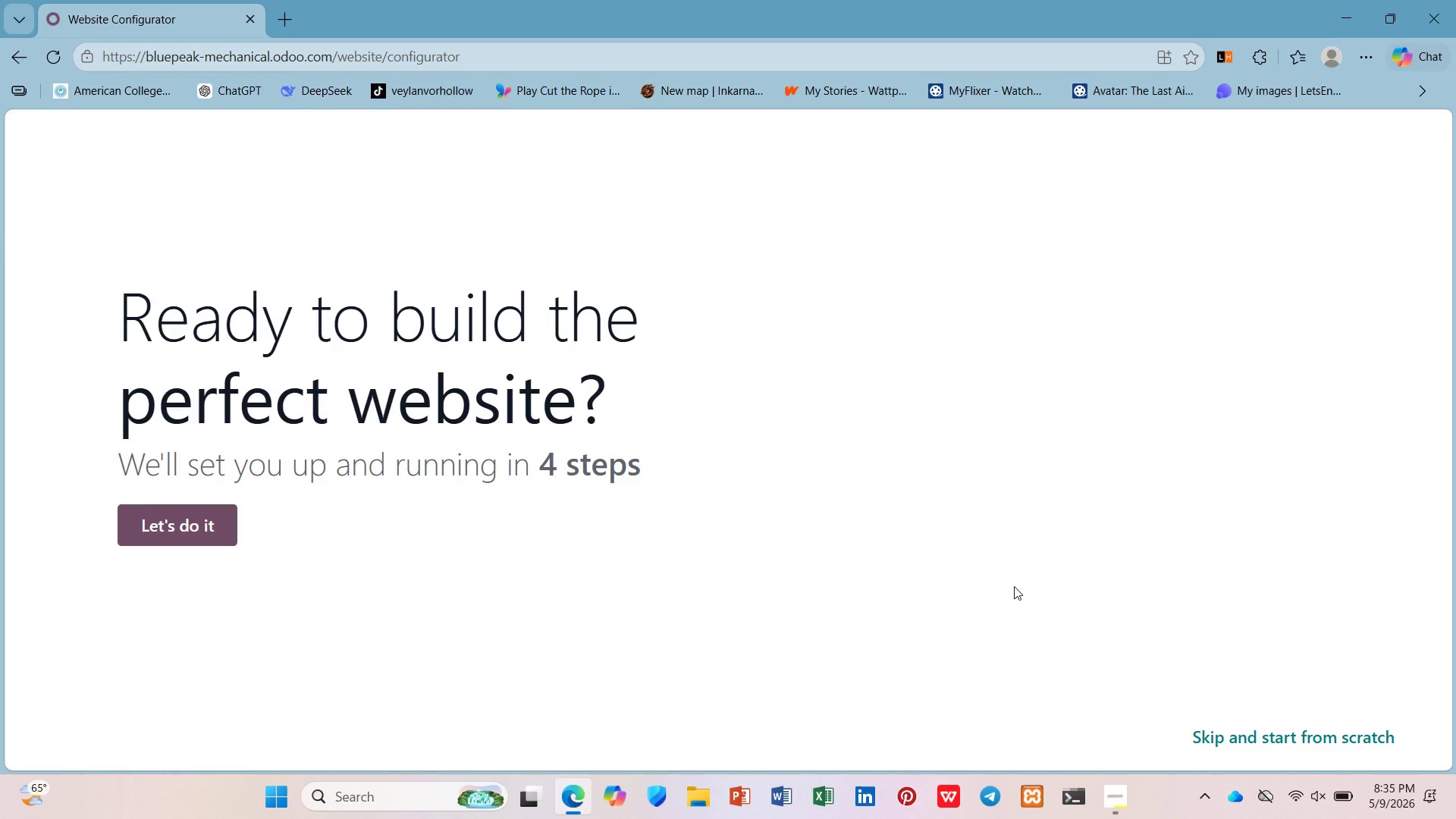 
left_click([1356, 742])
 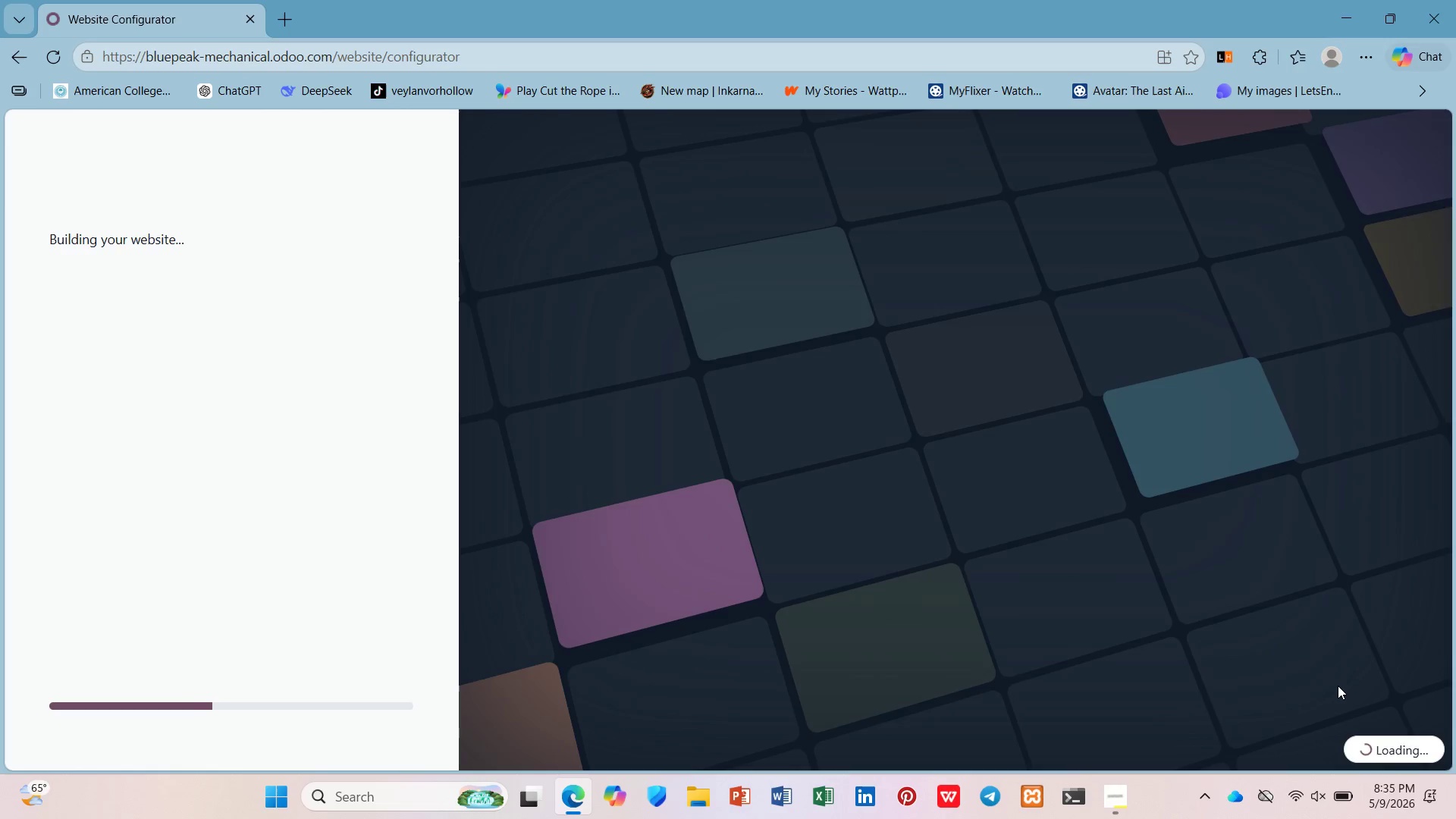 
wait(9.89)
 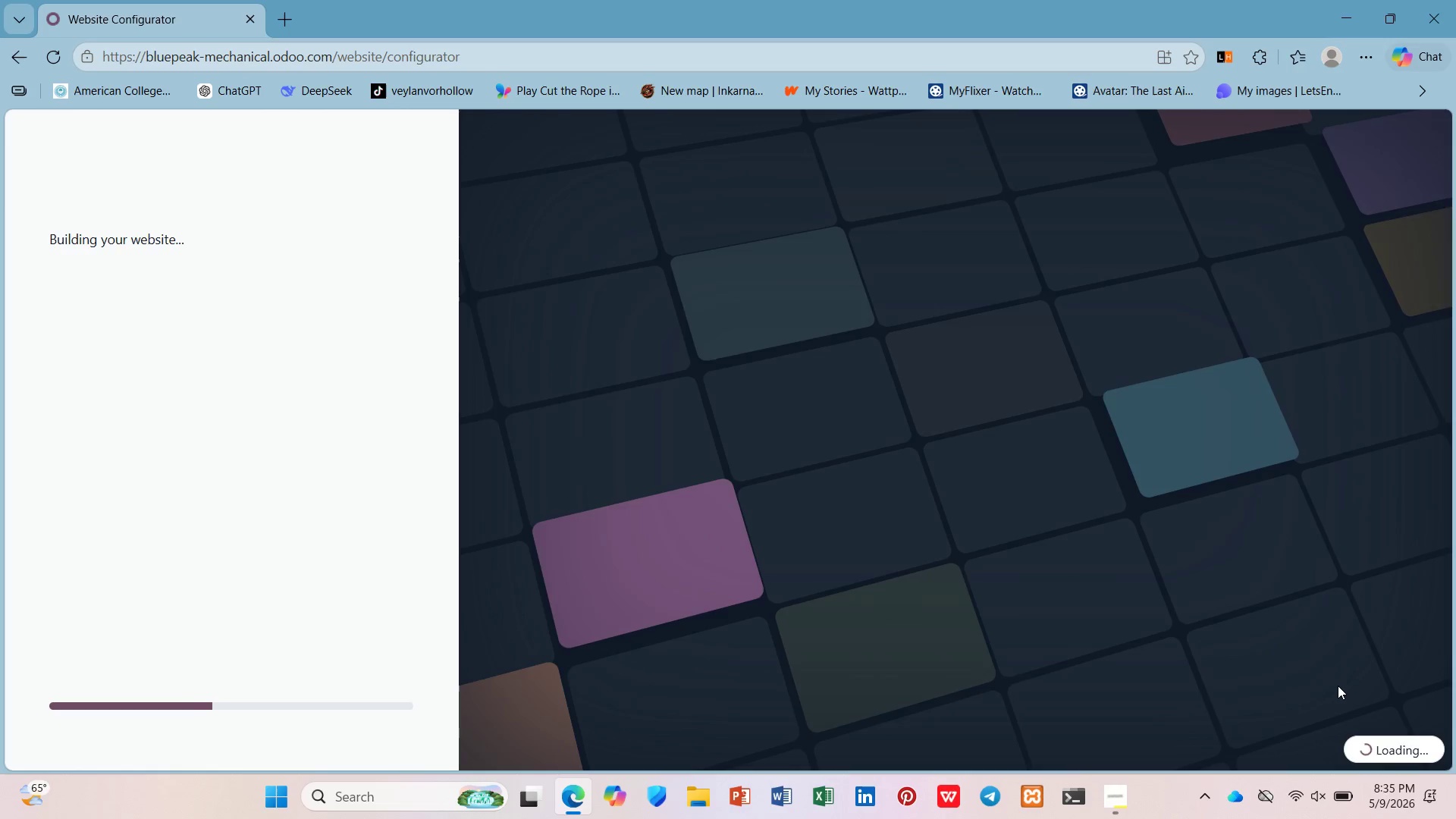 
mouse_move([1293, 704])
 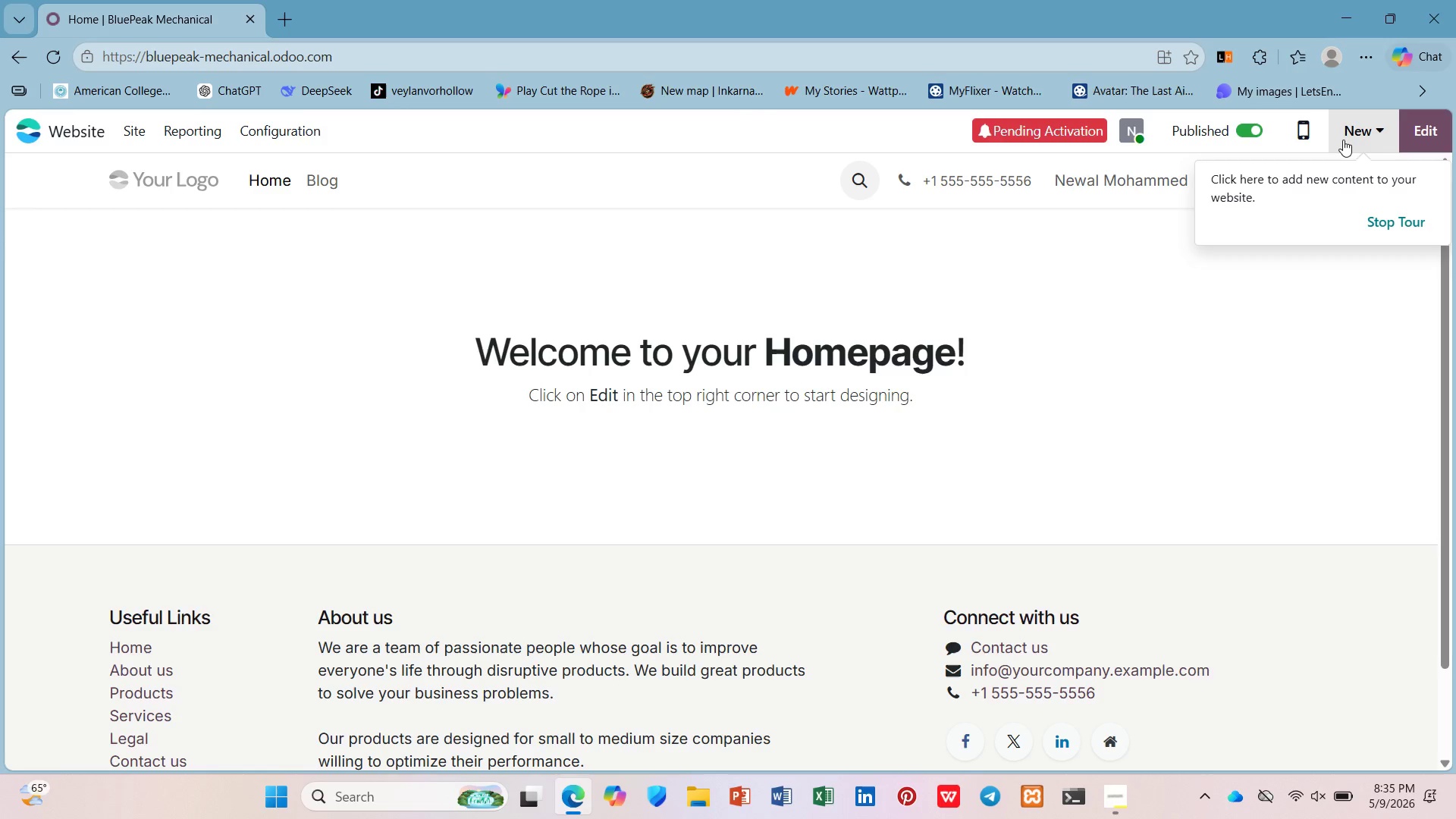 
left_click([1026, 216])
 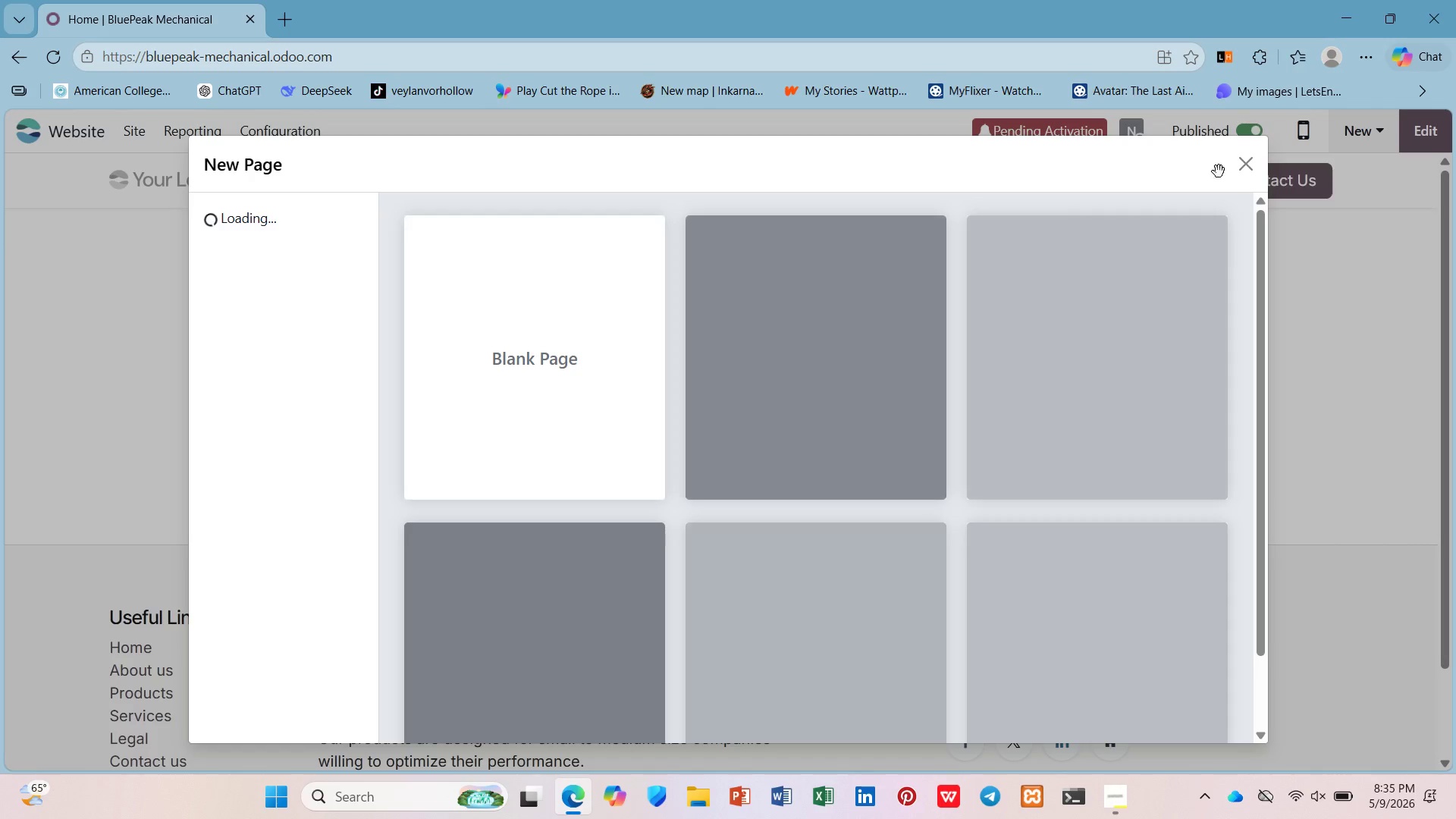 
left_click([1228, 171])
 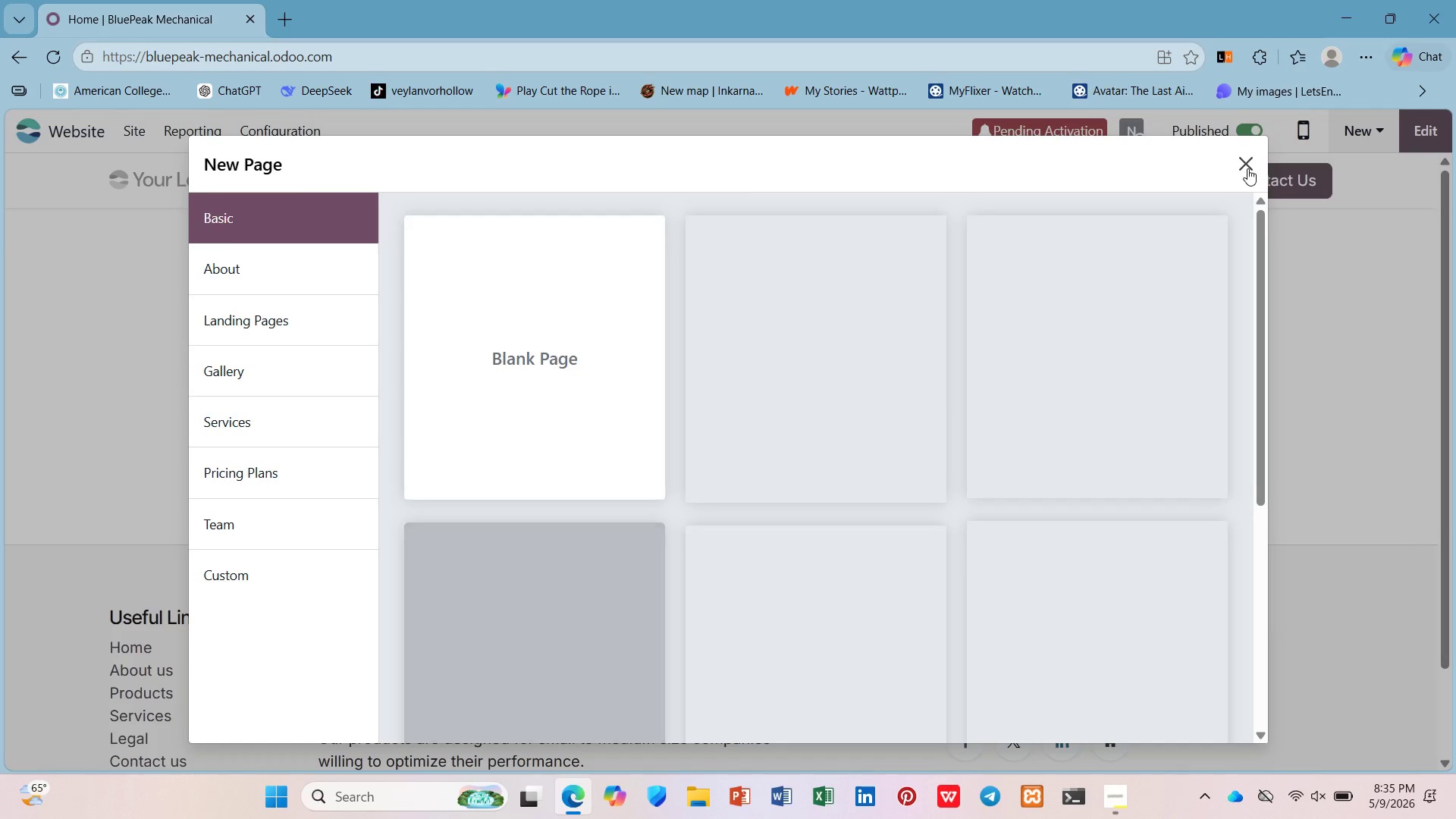 
left_click([1247, 168])
 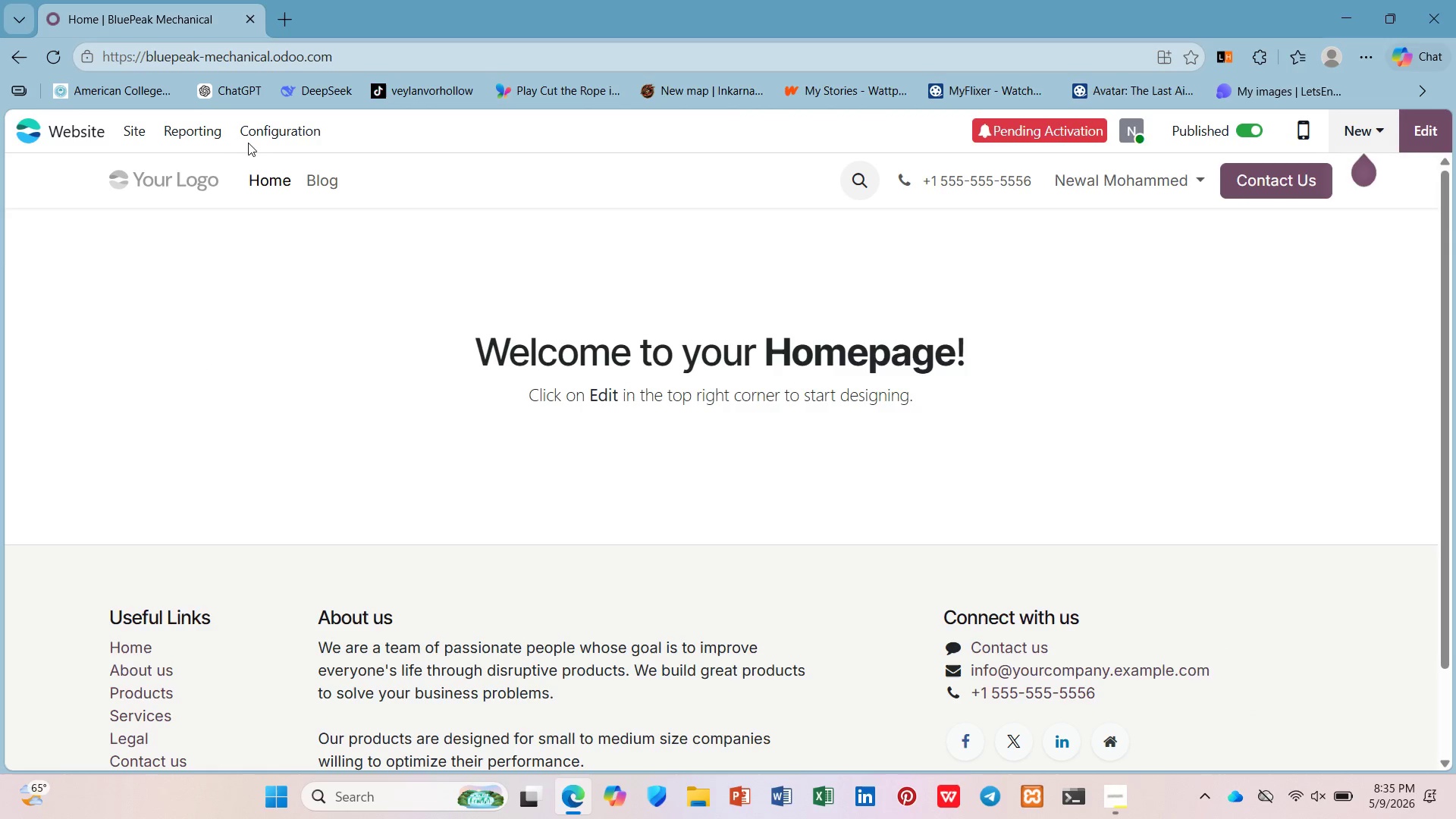 
double_click([276, 140])
 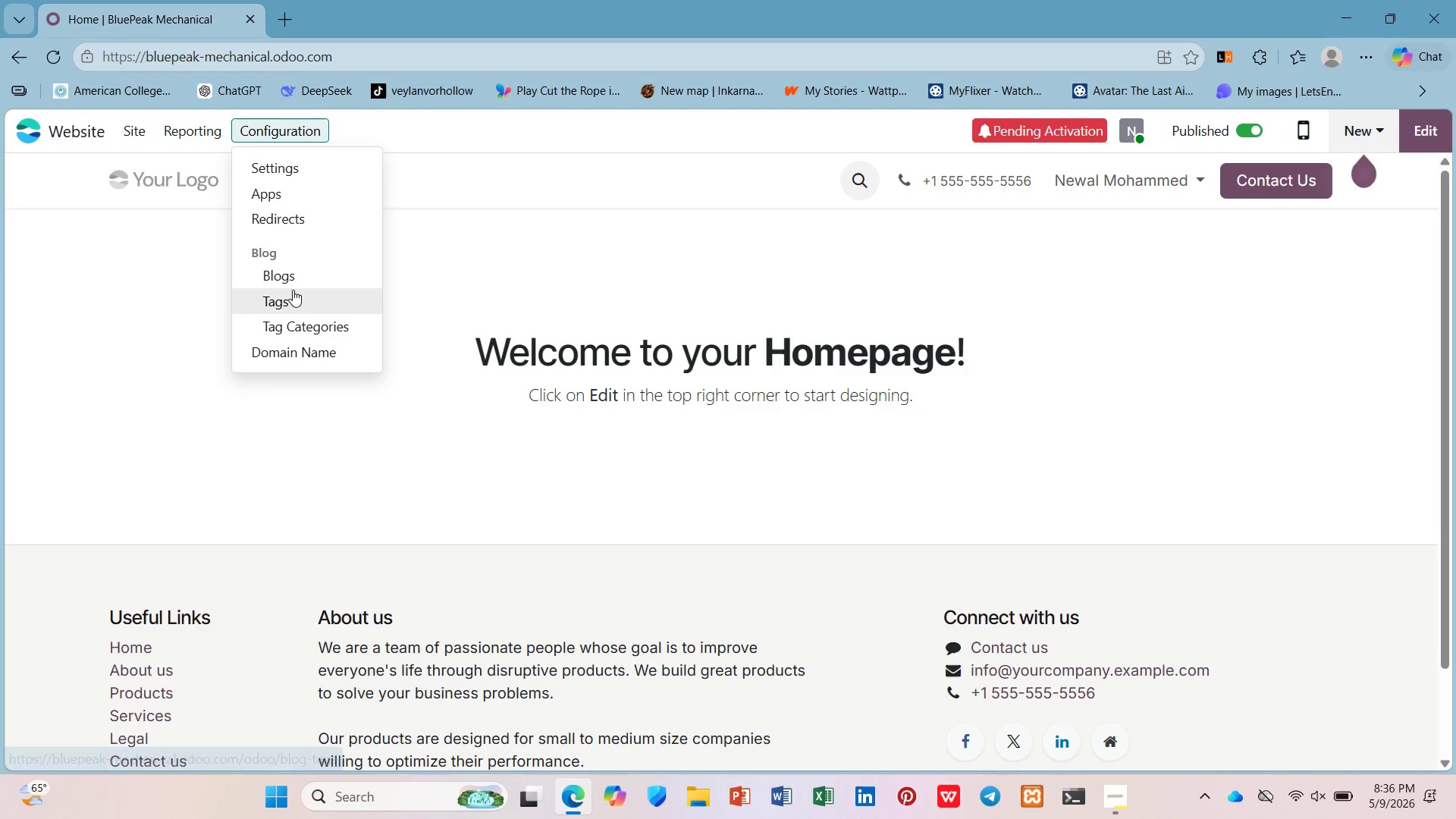 
left_click([294, 290])
 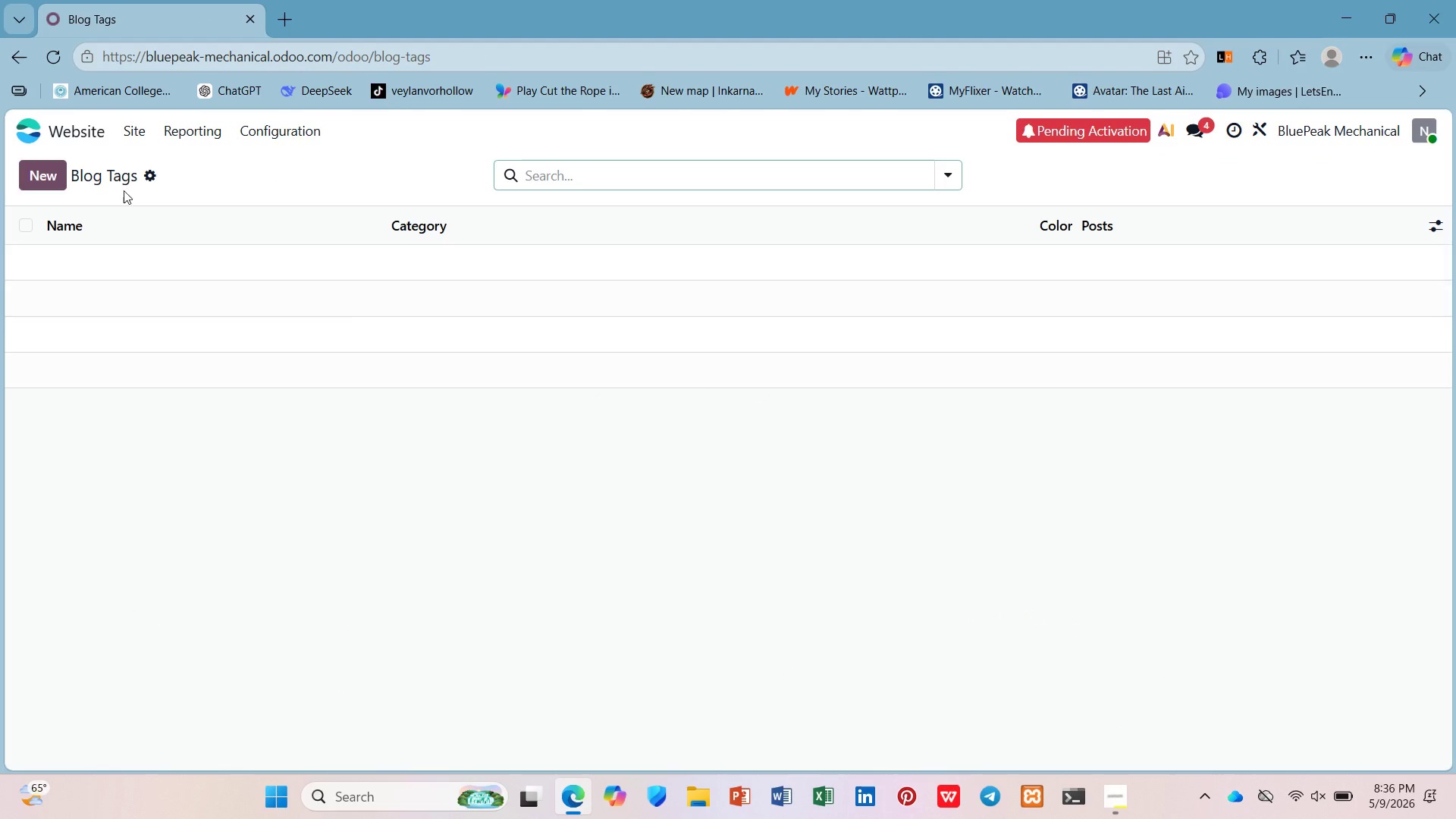 
left_click([38, 169])
 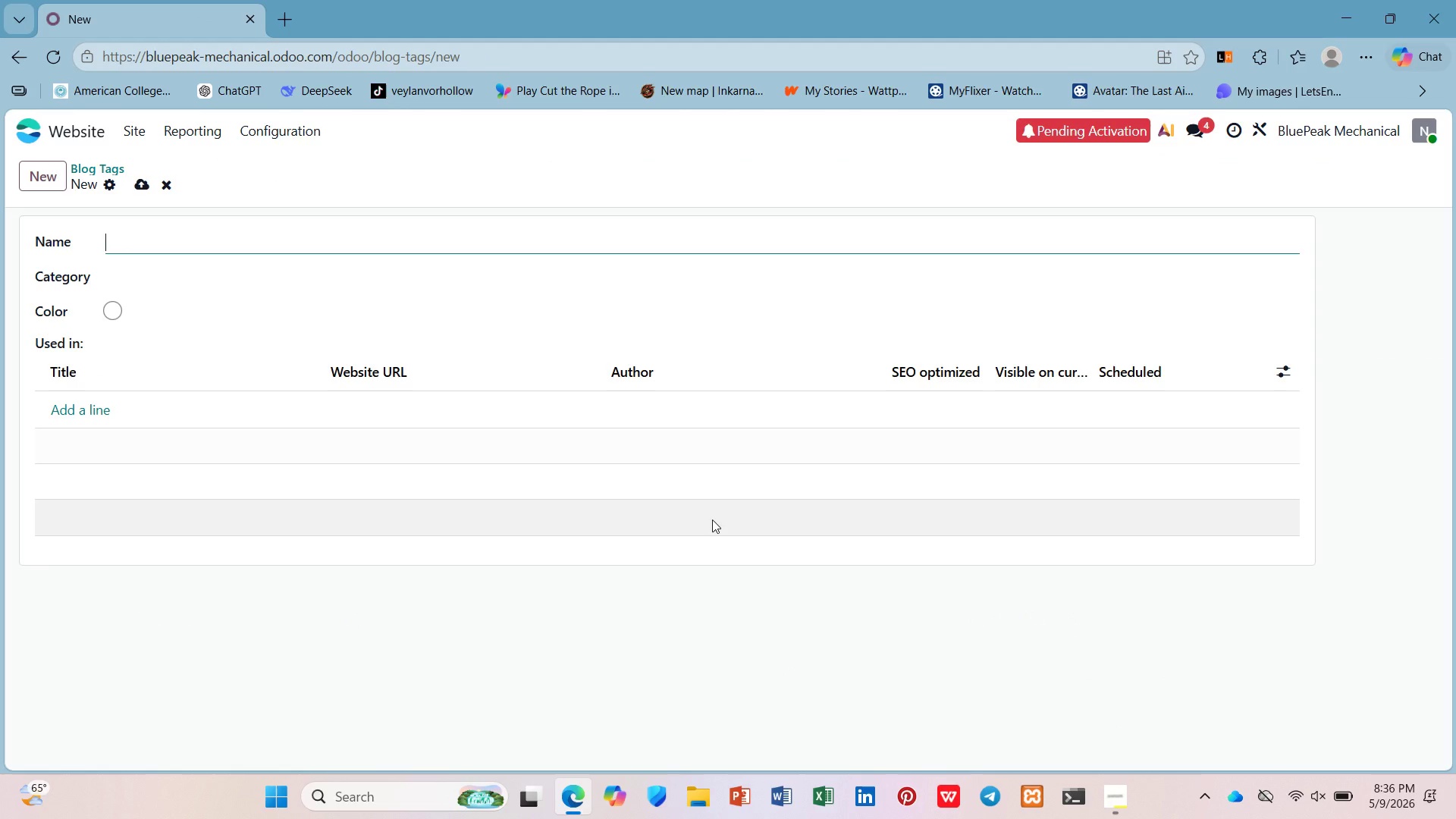 
type(Maintenance Tips)
 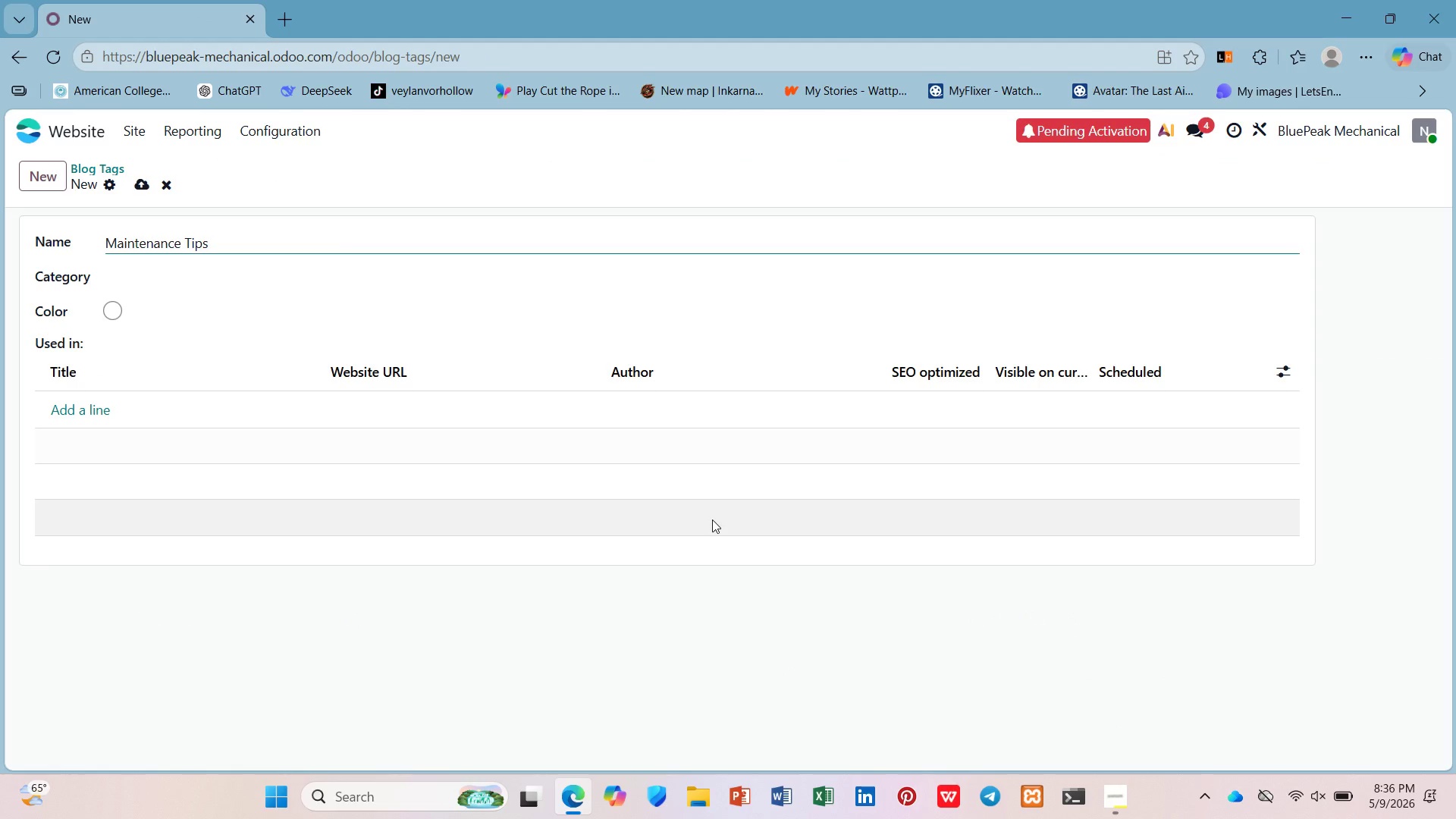 
wait(5.12)
 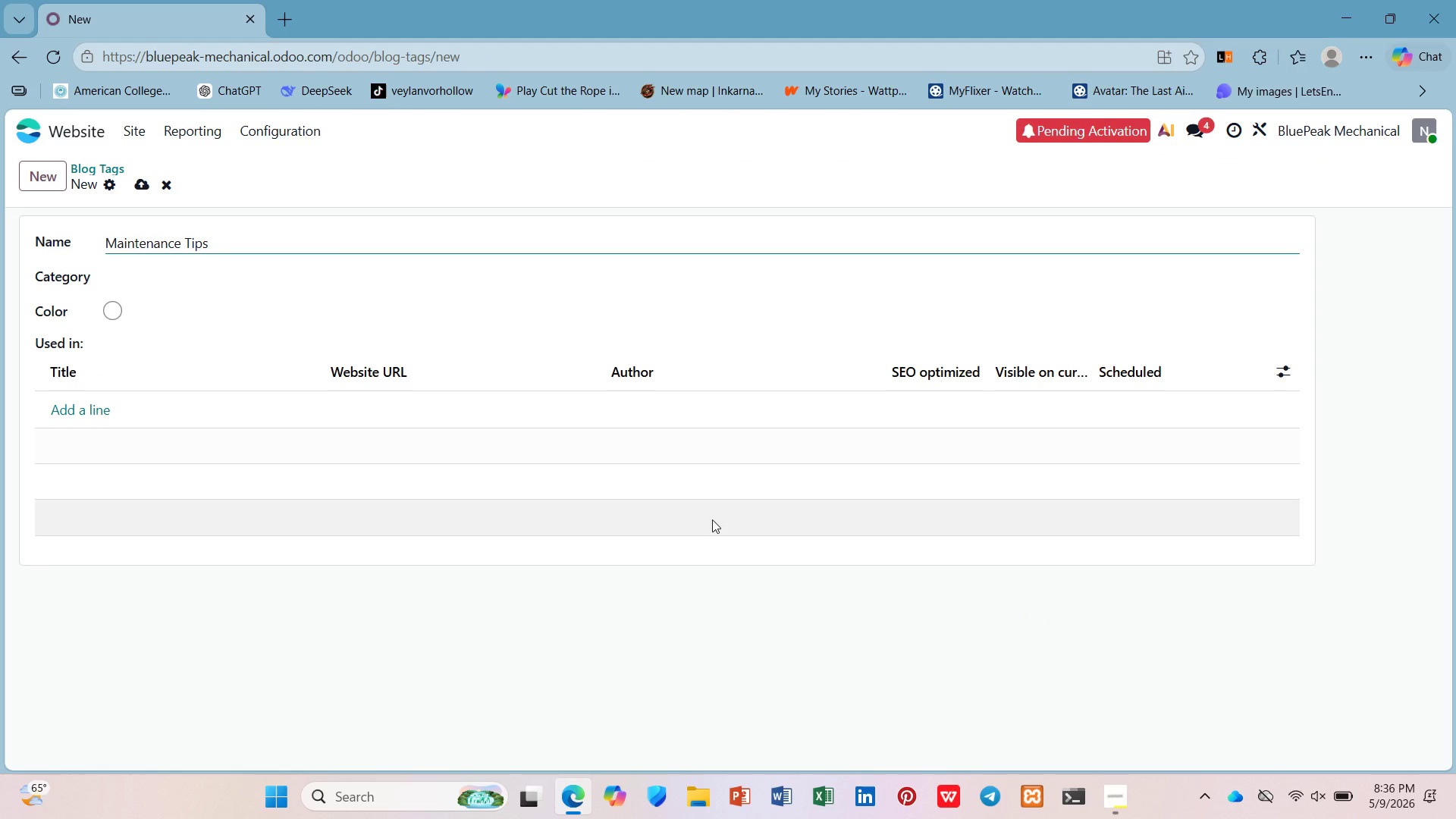 
left_click([143, 181])
 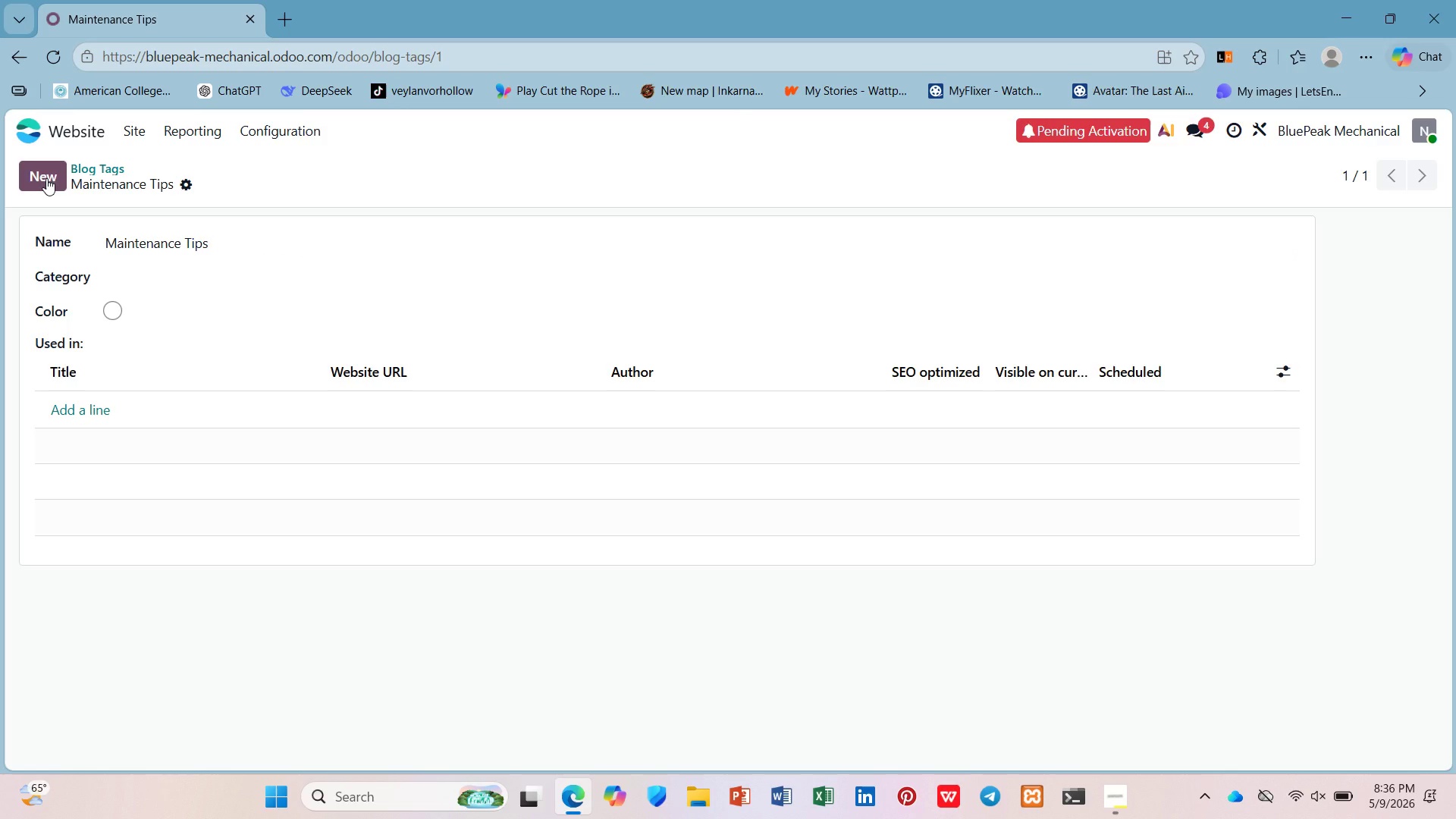 
left_click([46, 178])
 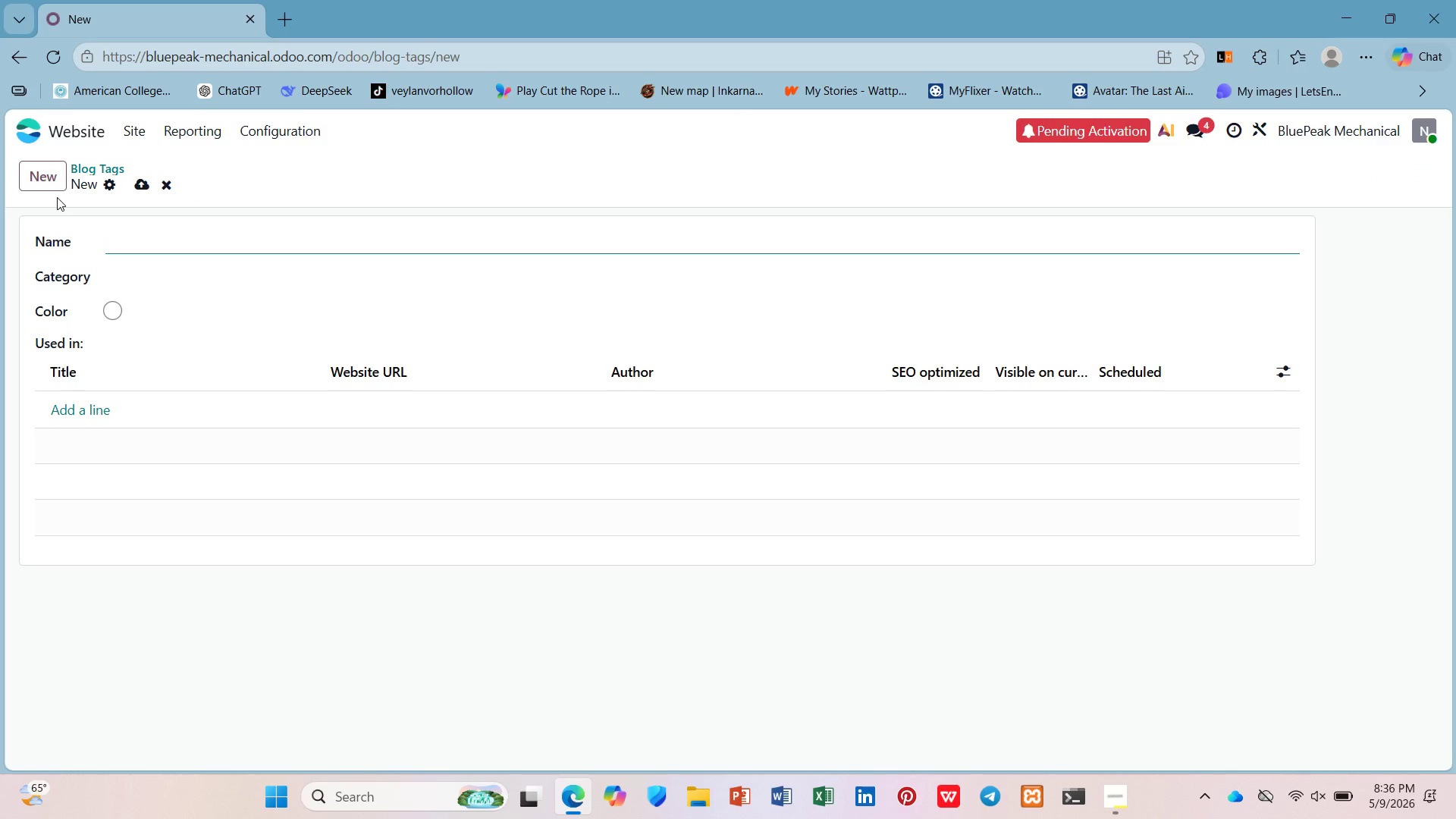 
type(HVAC)
 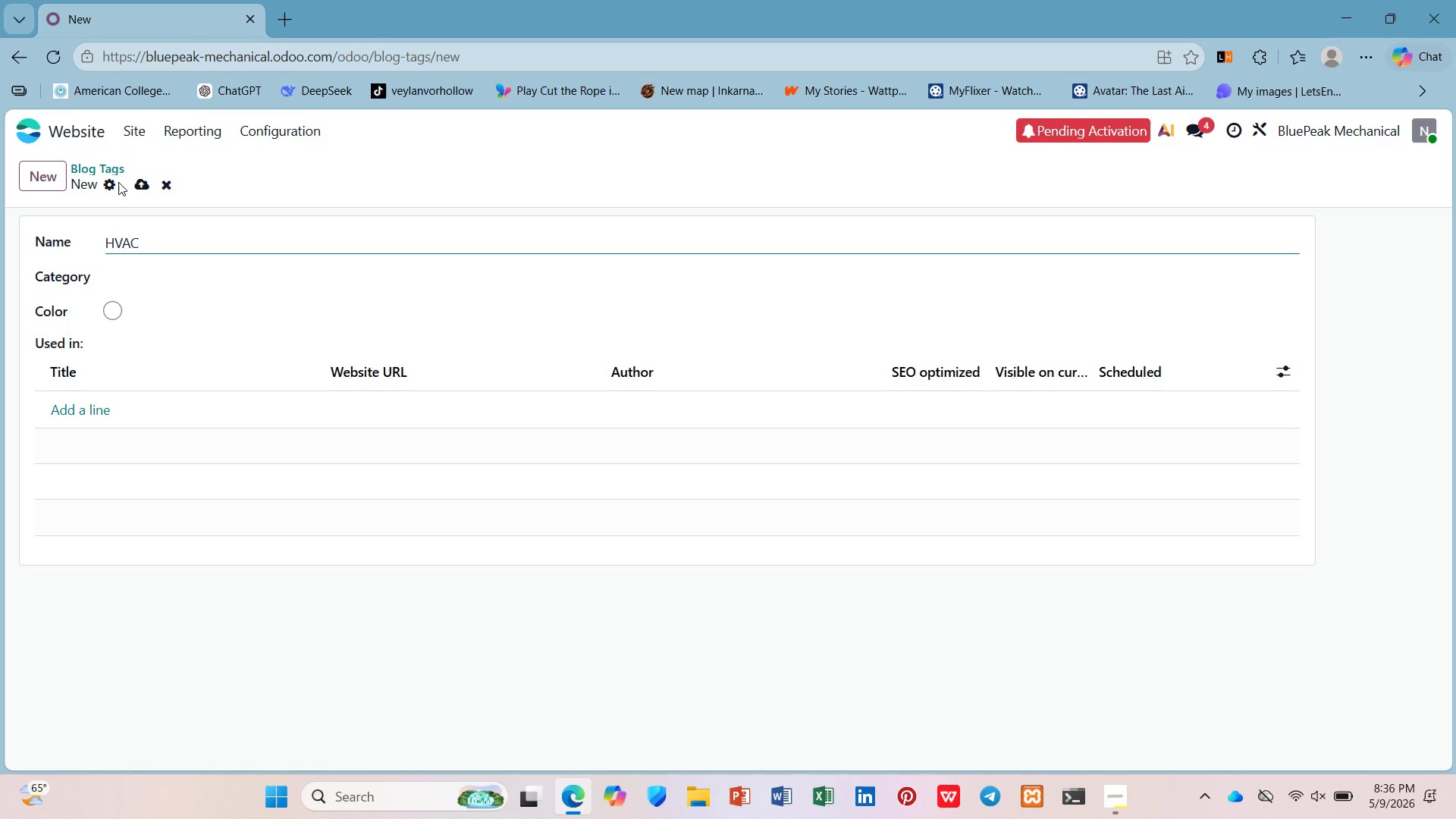 
left_click([130, 182])
 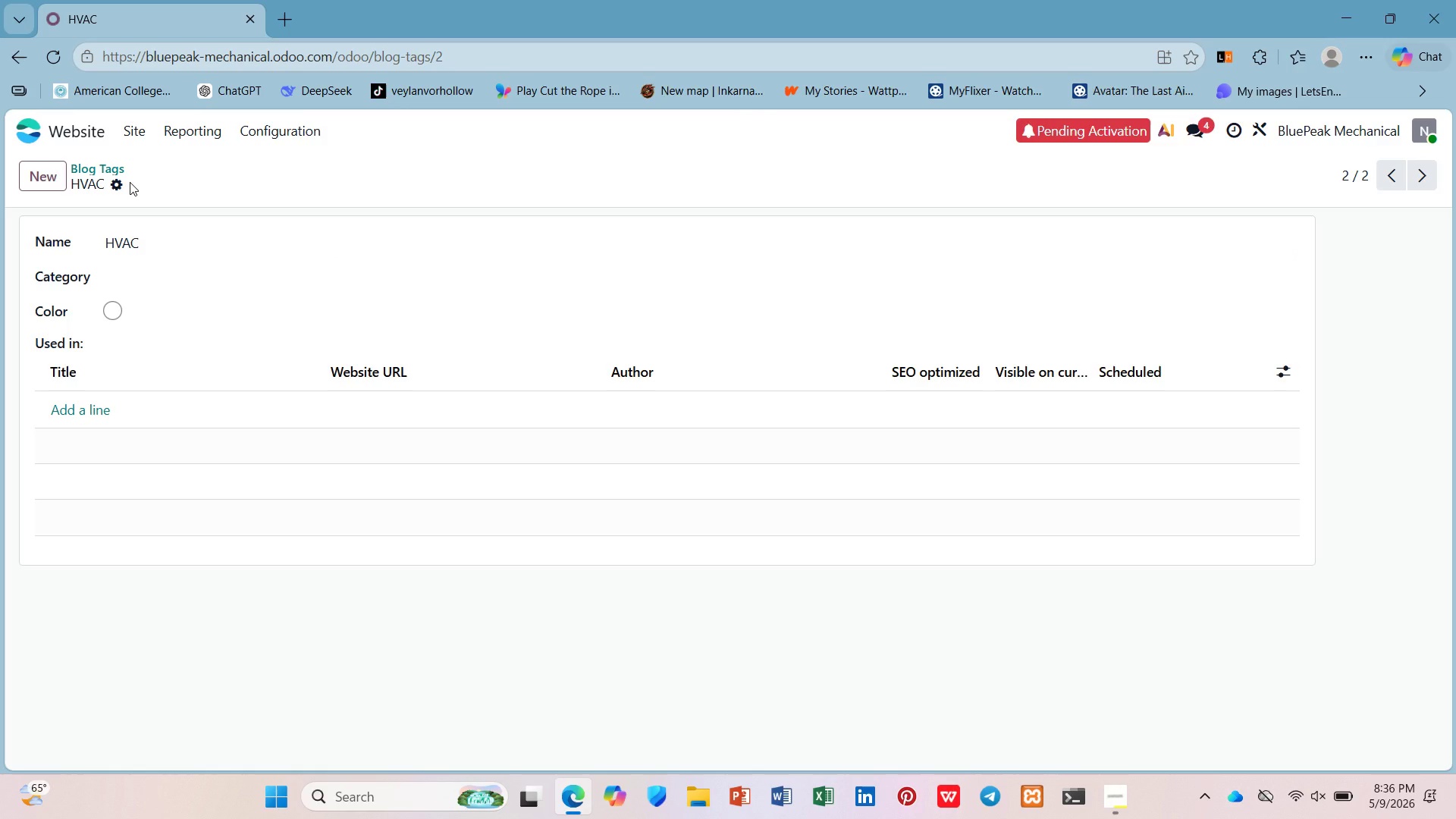 
left_click([33, 174])
 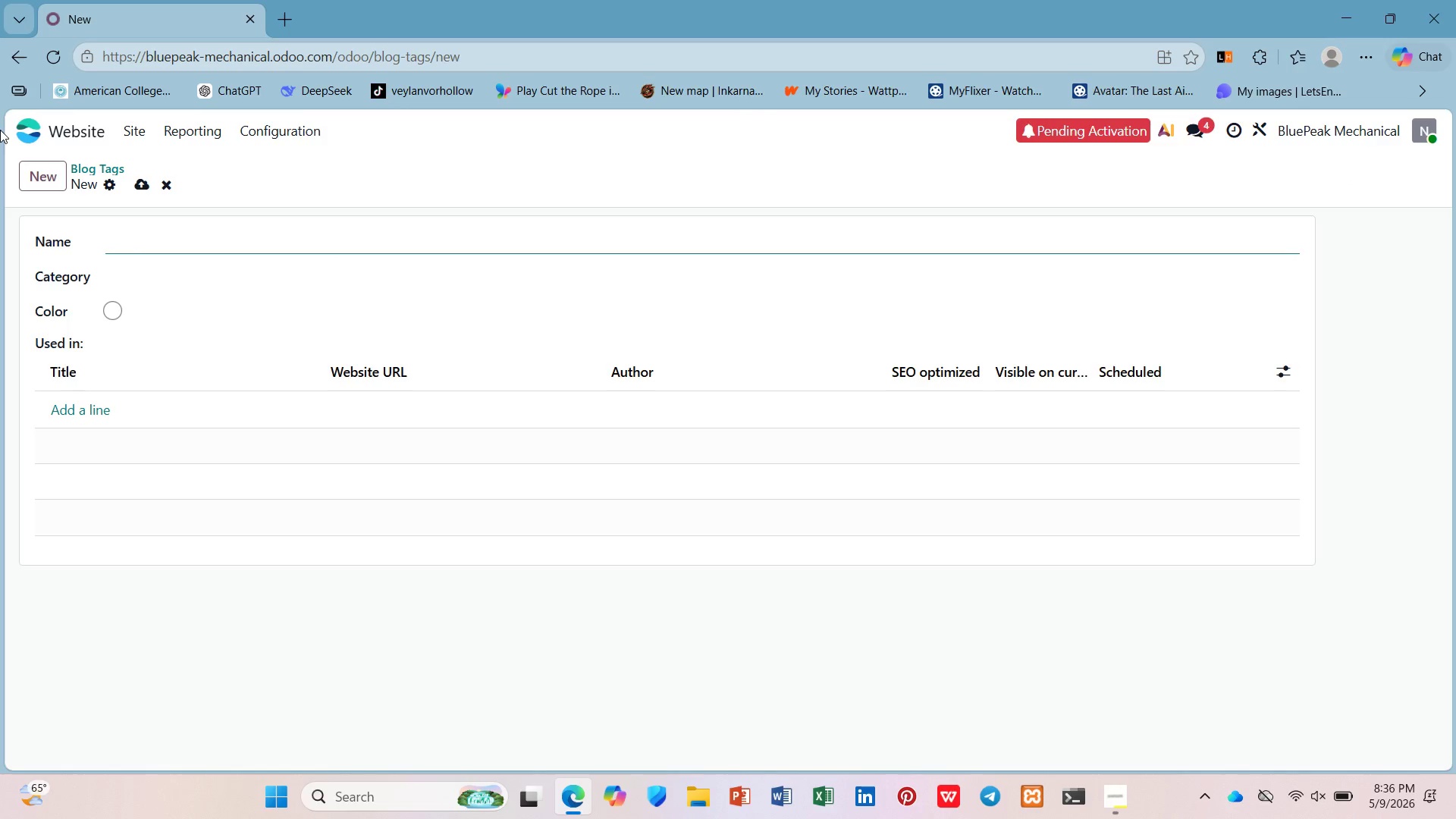 
type(Plumbing)
 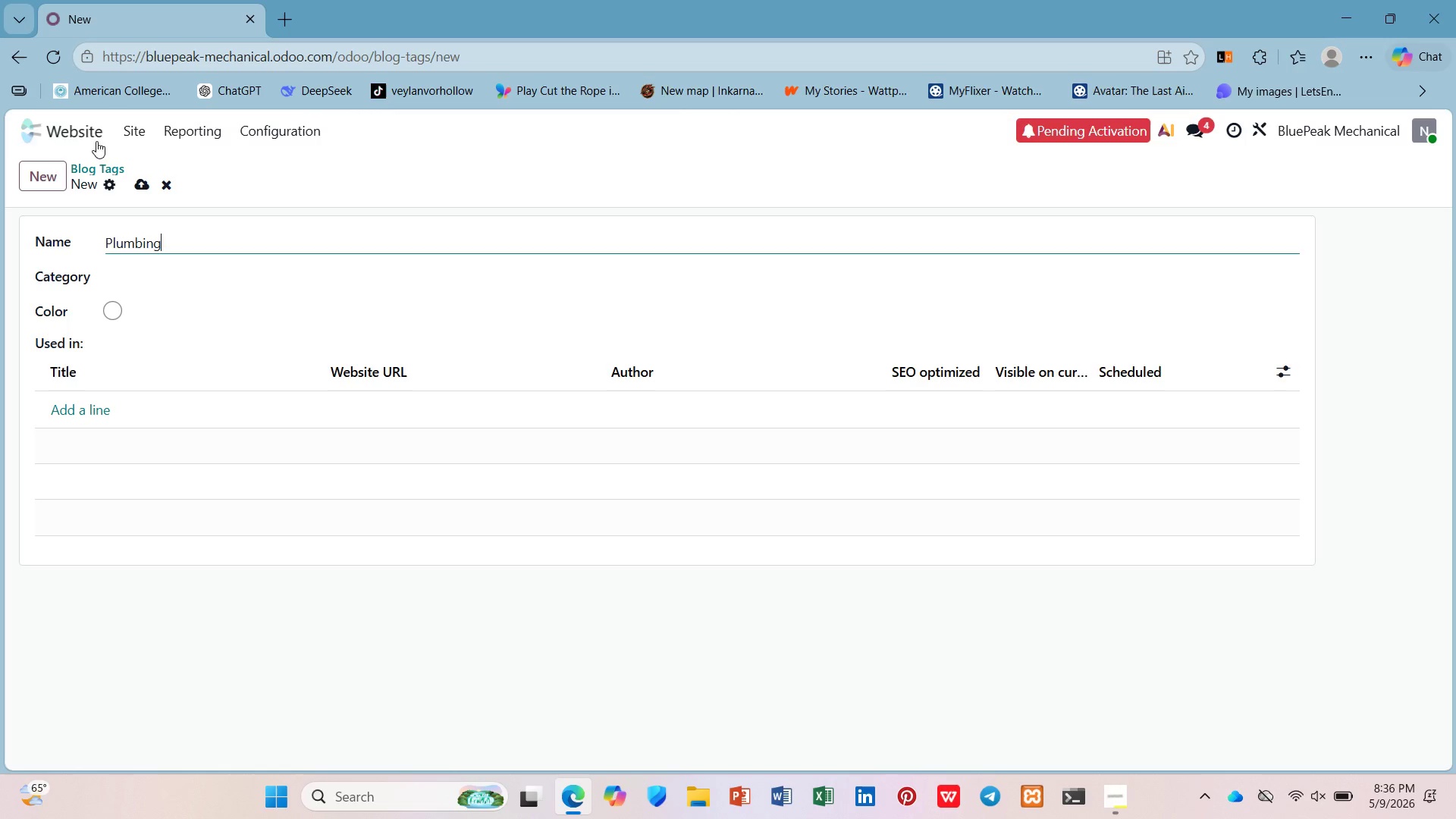 
left_click([143, 184])
 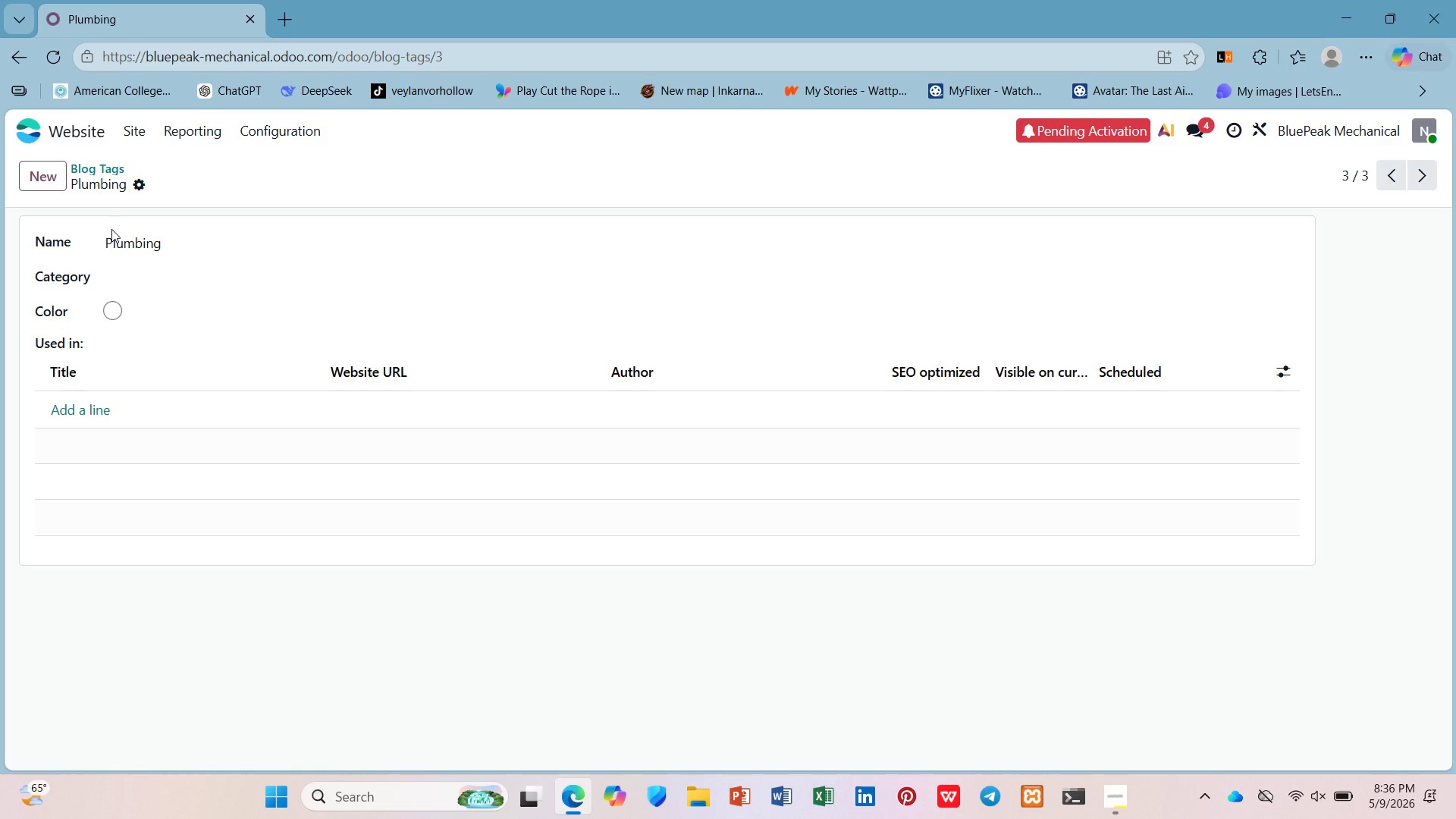 
wait(16.67)
 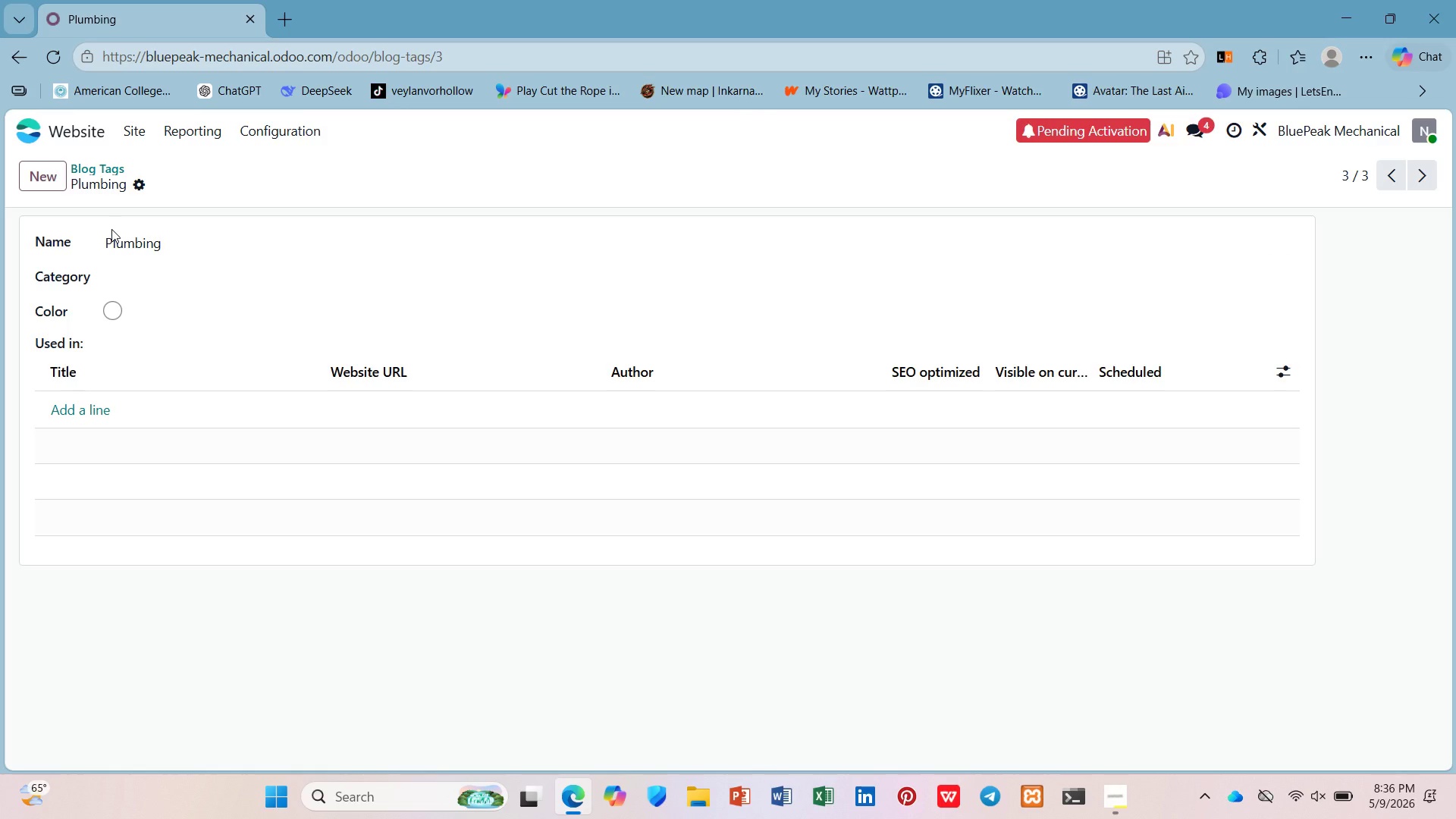 
left_click([133, 128])
 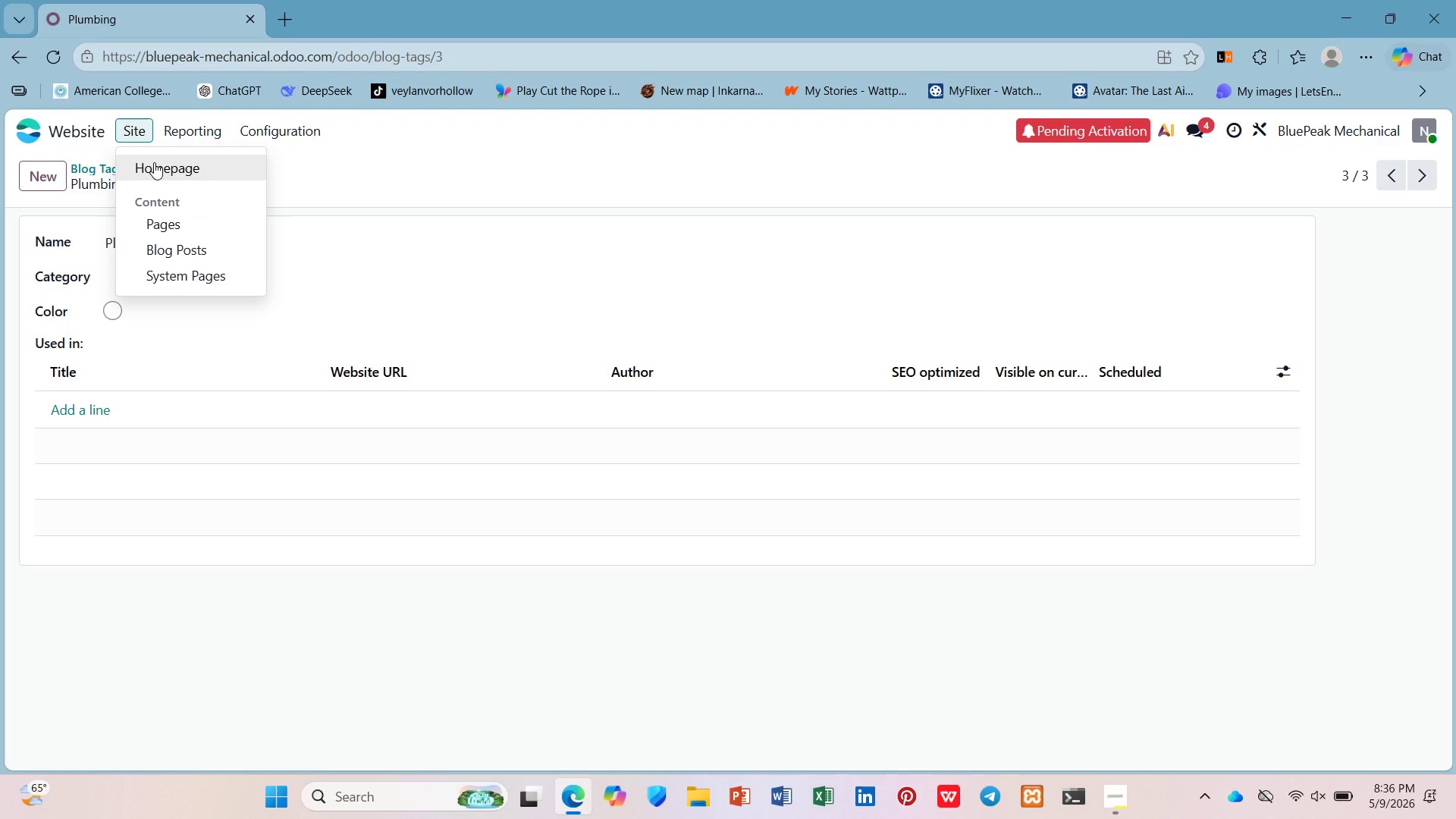 
left_click([154, 162])
 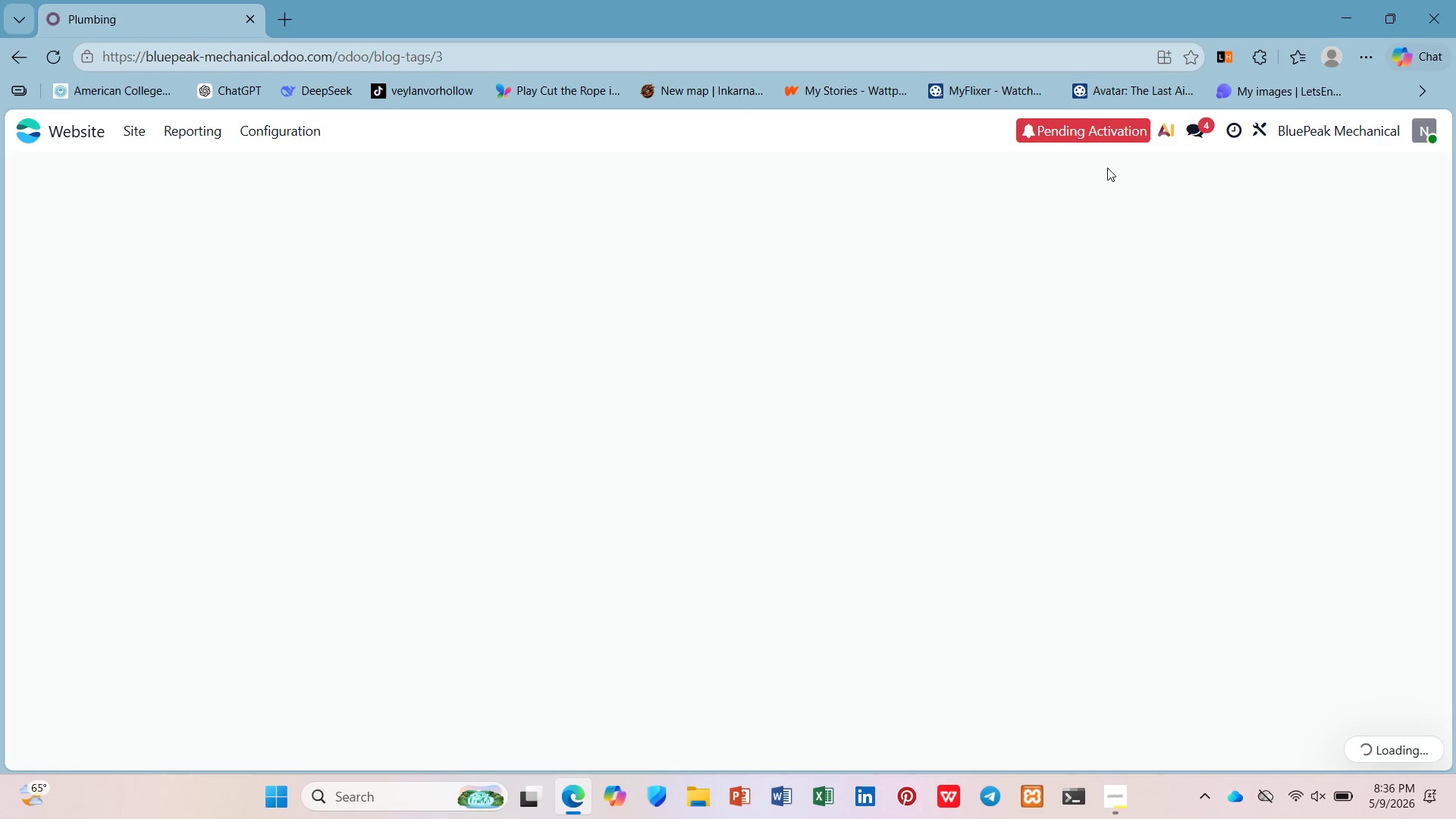 
mouse_move([1368, 144])
 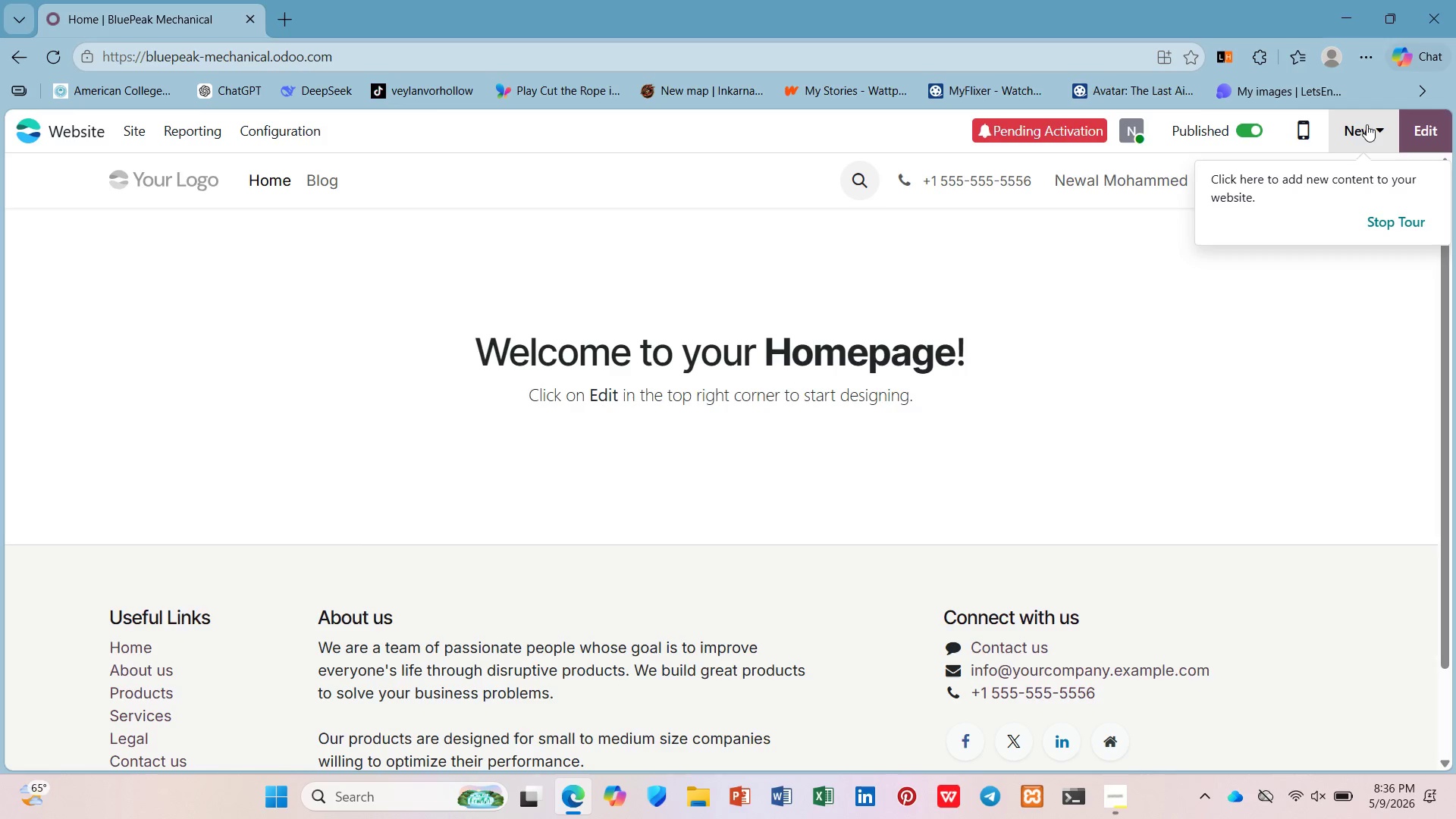 
left_click([1365, 132])
 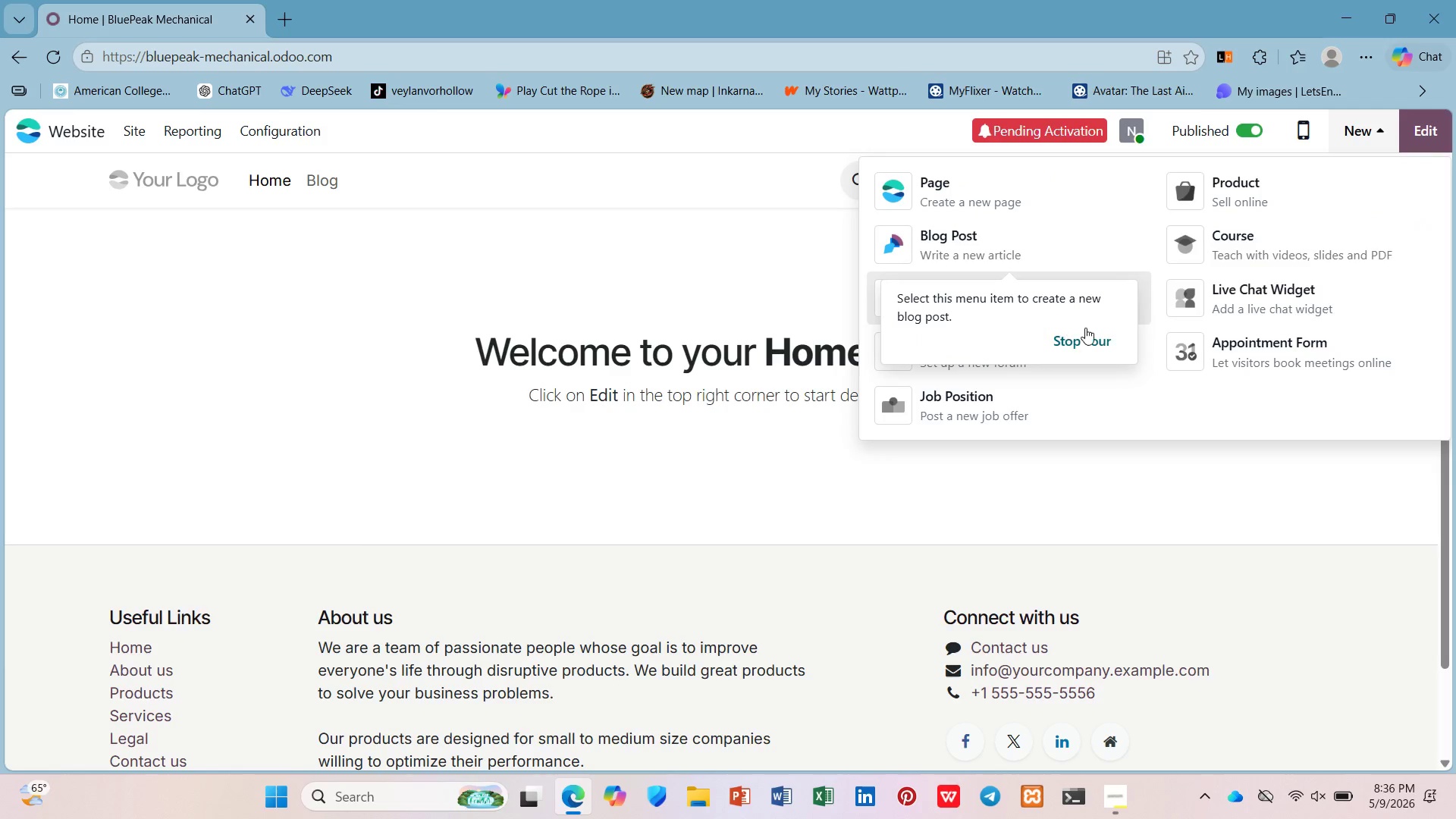 
left_click([1090, 340])
 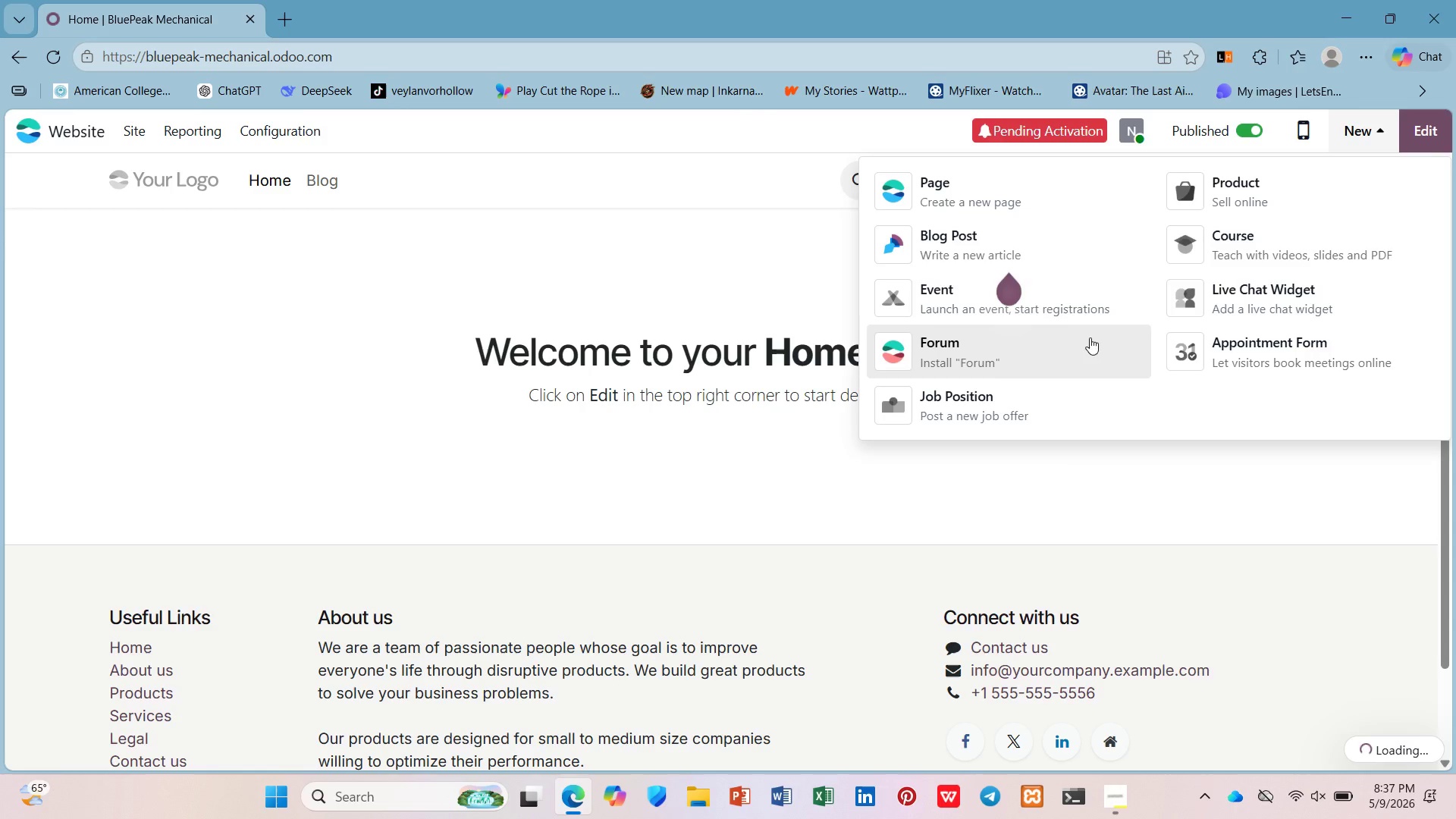 
wait(7.66)
 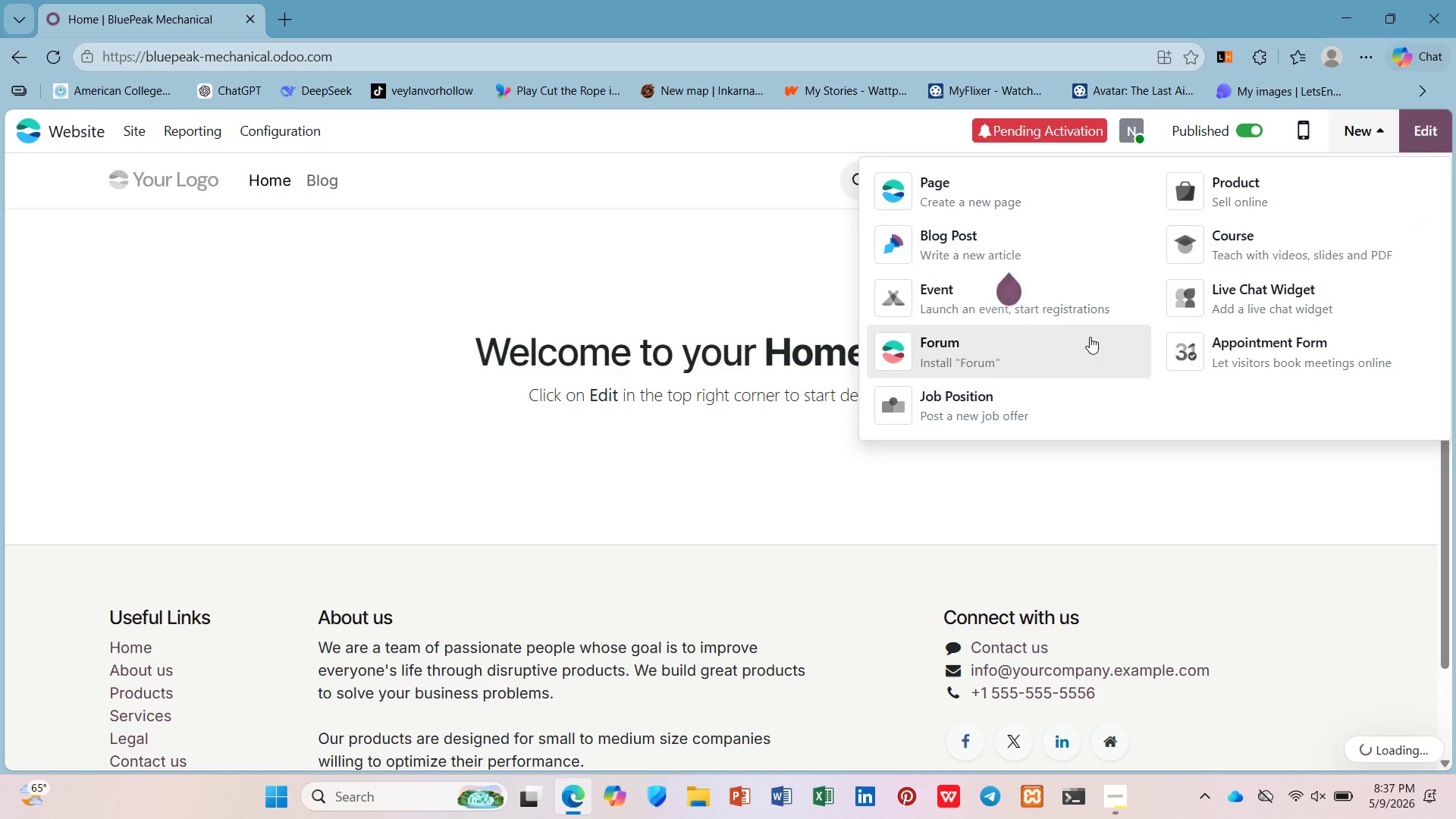 
mouse_move([1113, 322])
 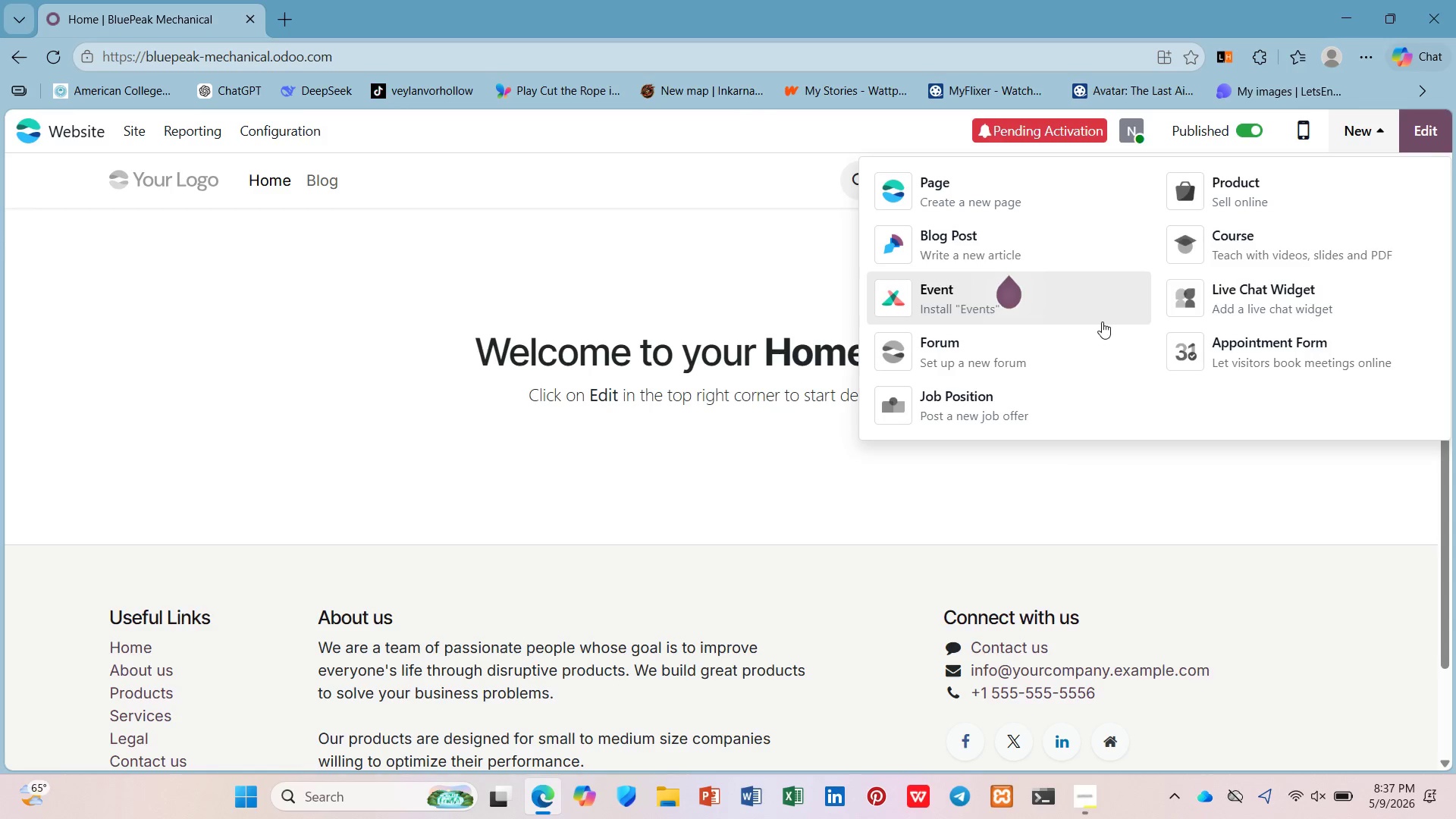 
wait(17.49)
 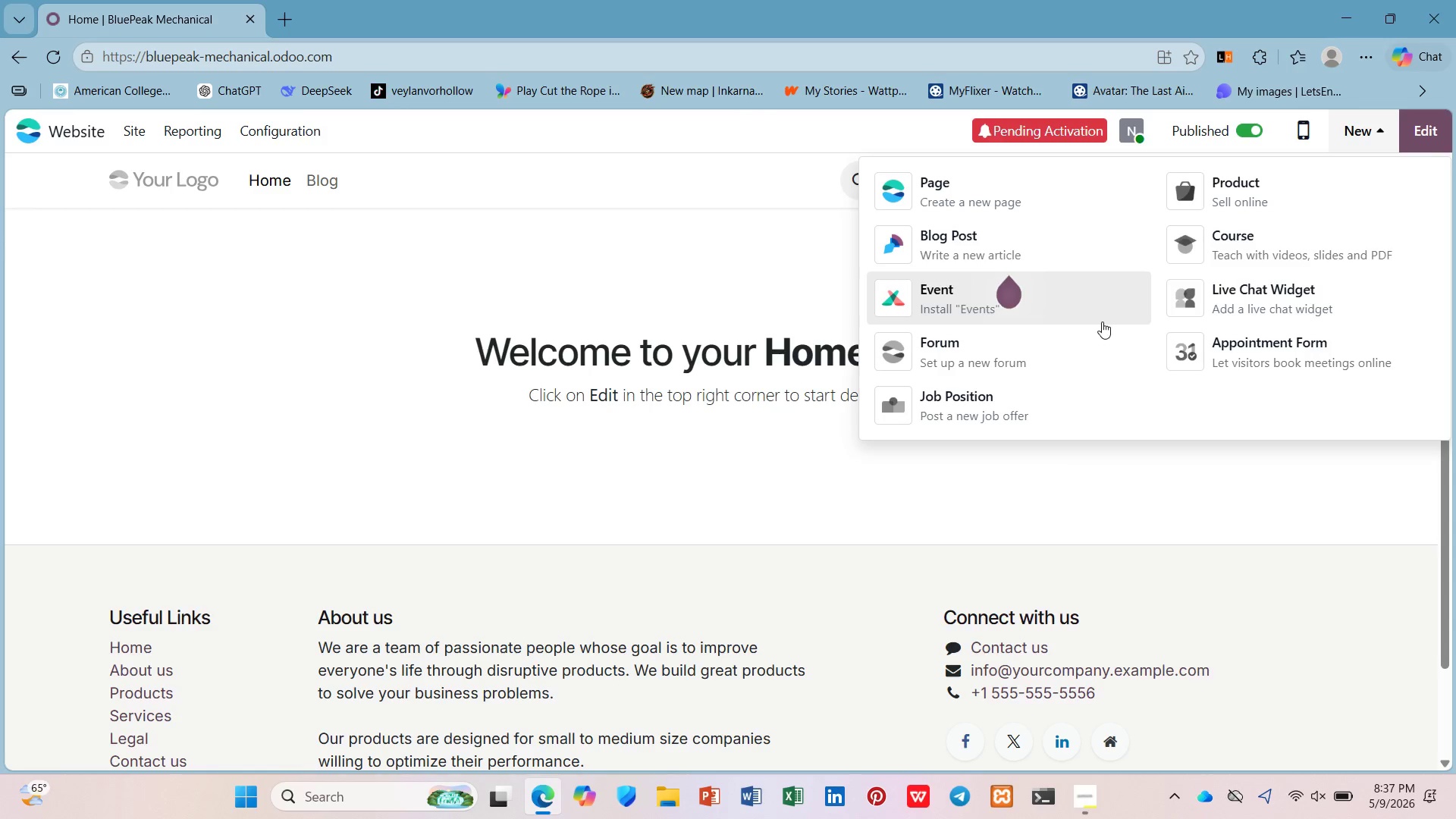 
left_click([1083, 334])
 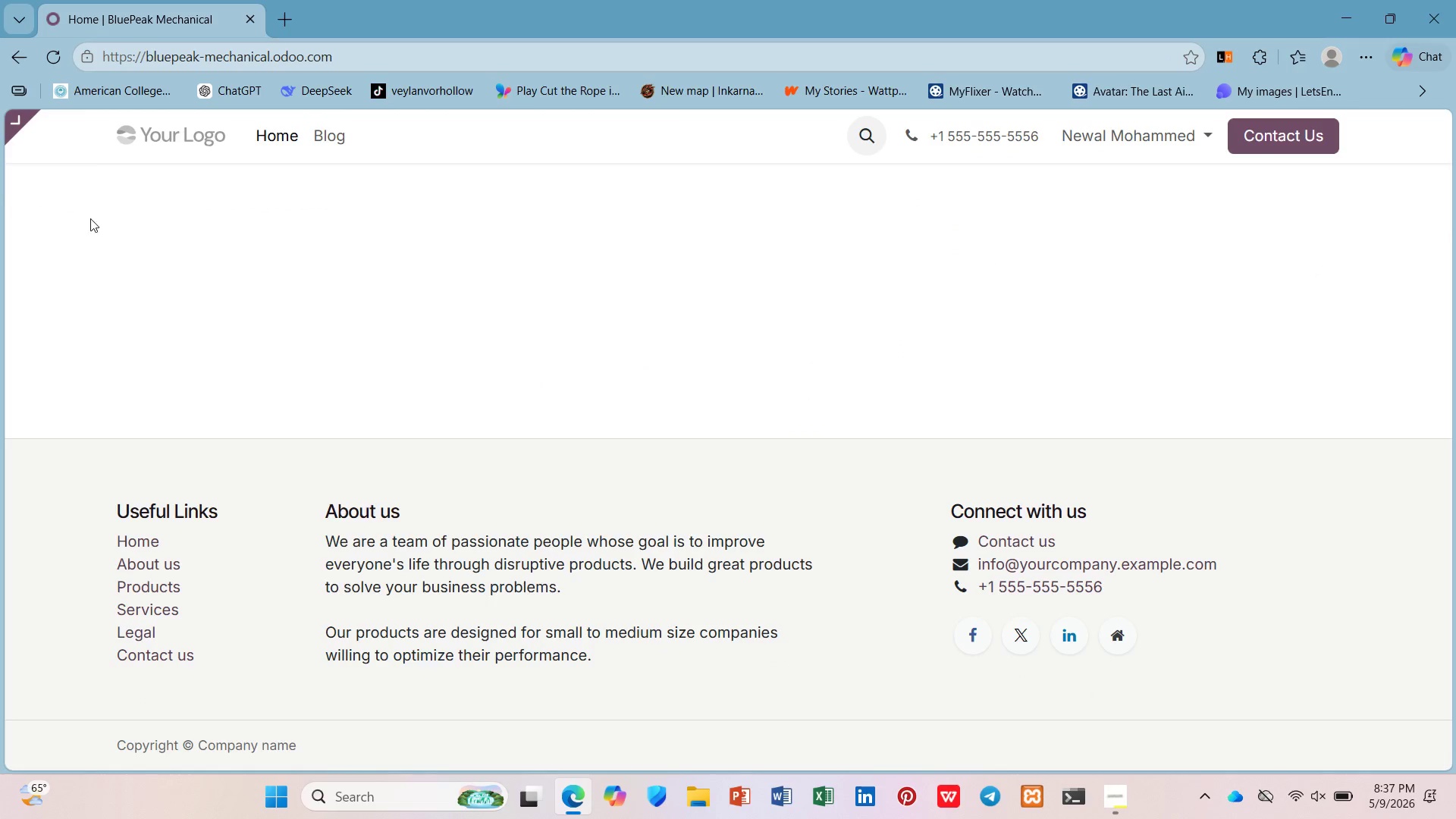 
left_click([102, 120])
 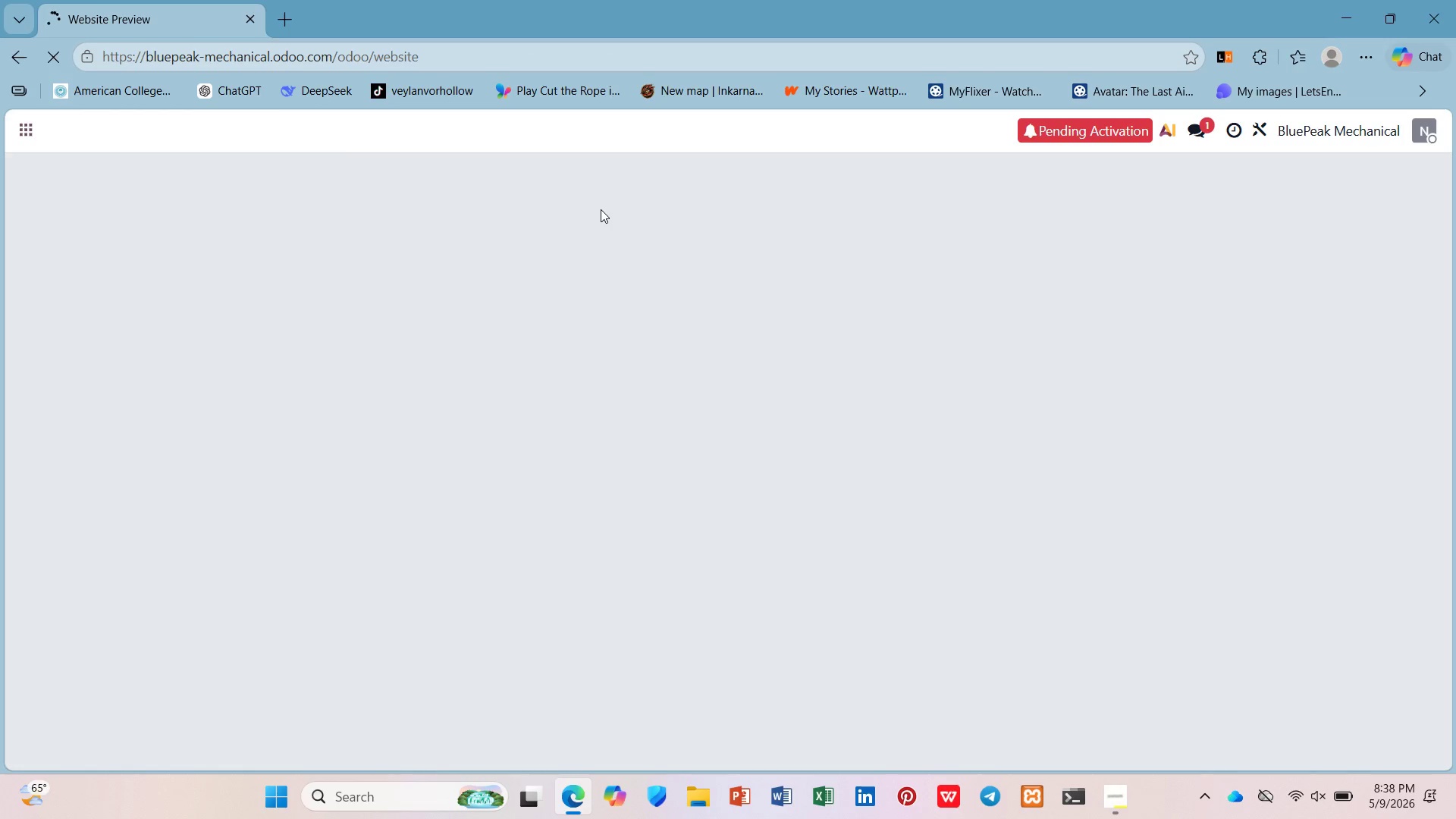 
wait(84.34)
 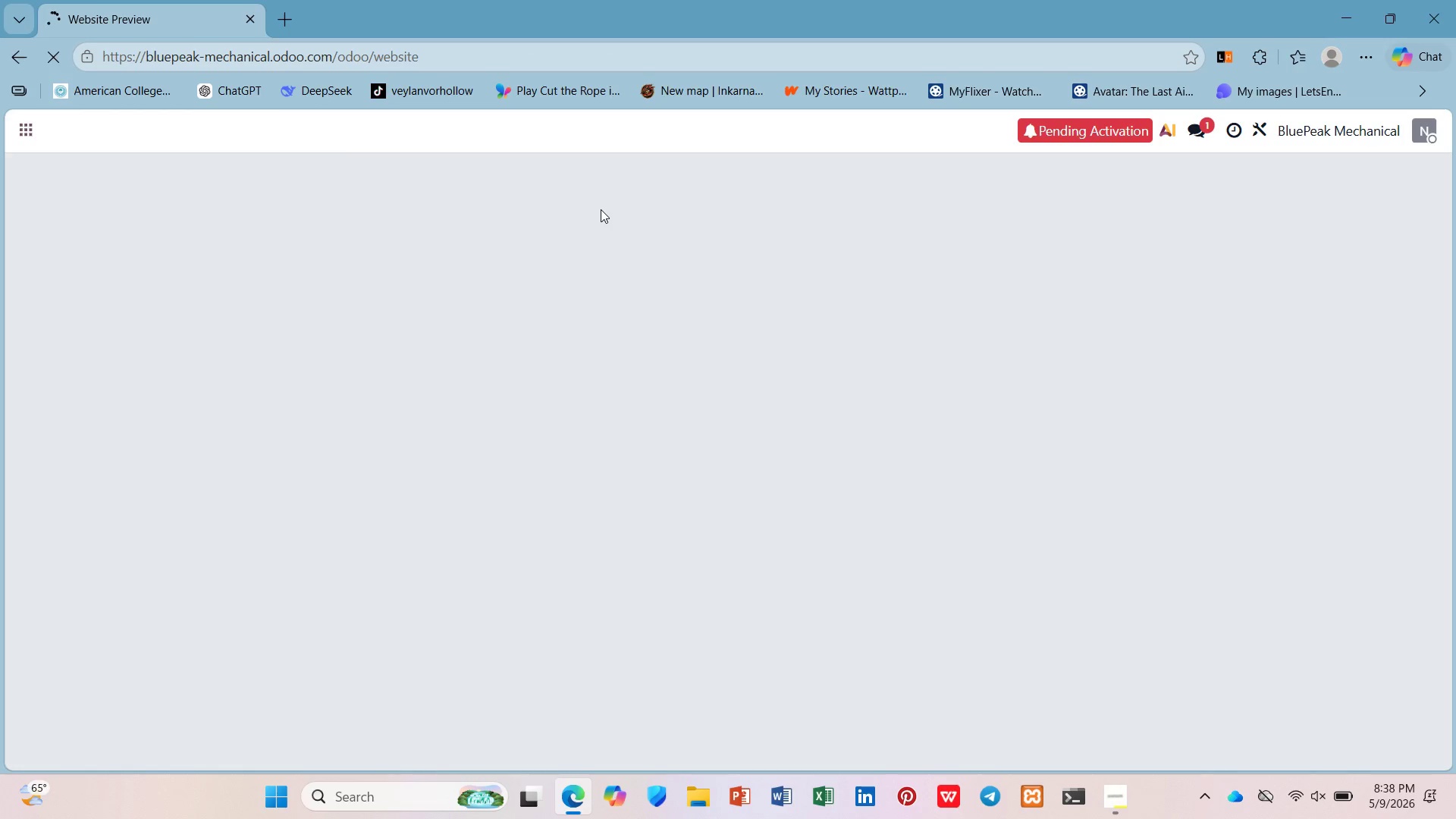 
left_click([1373, 134])
 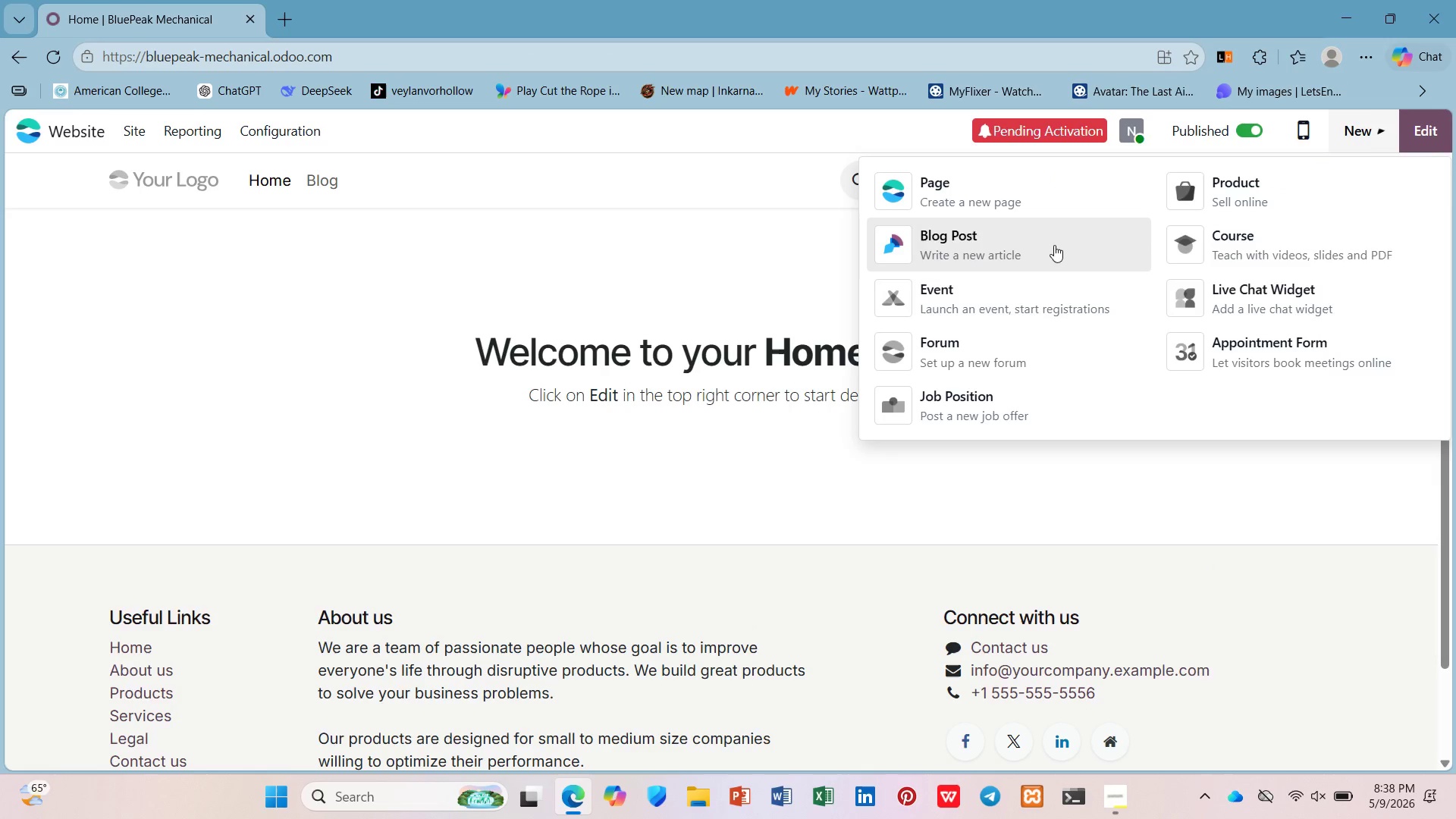 
left_click([1032, 245])
 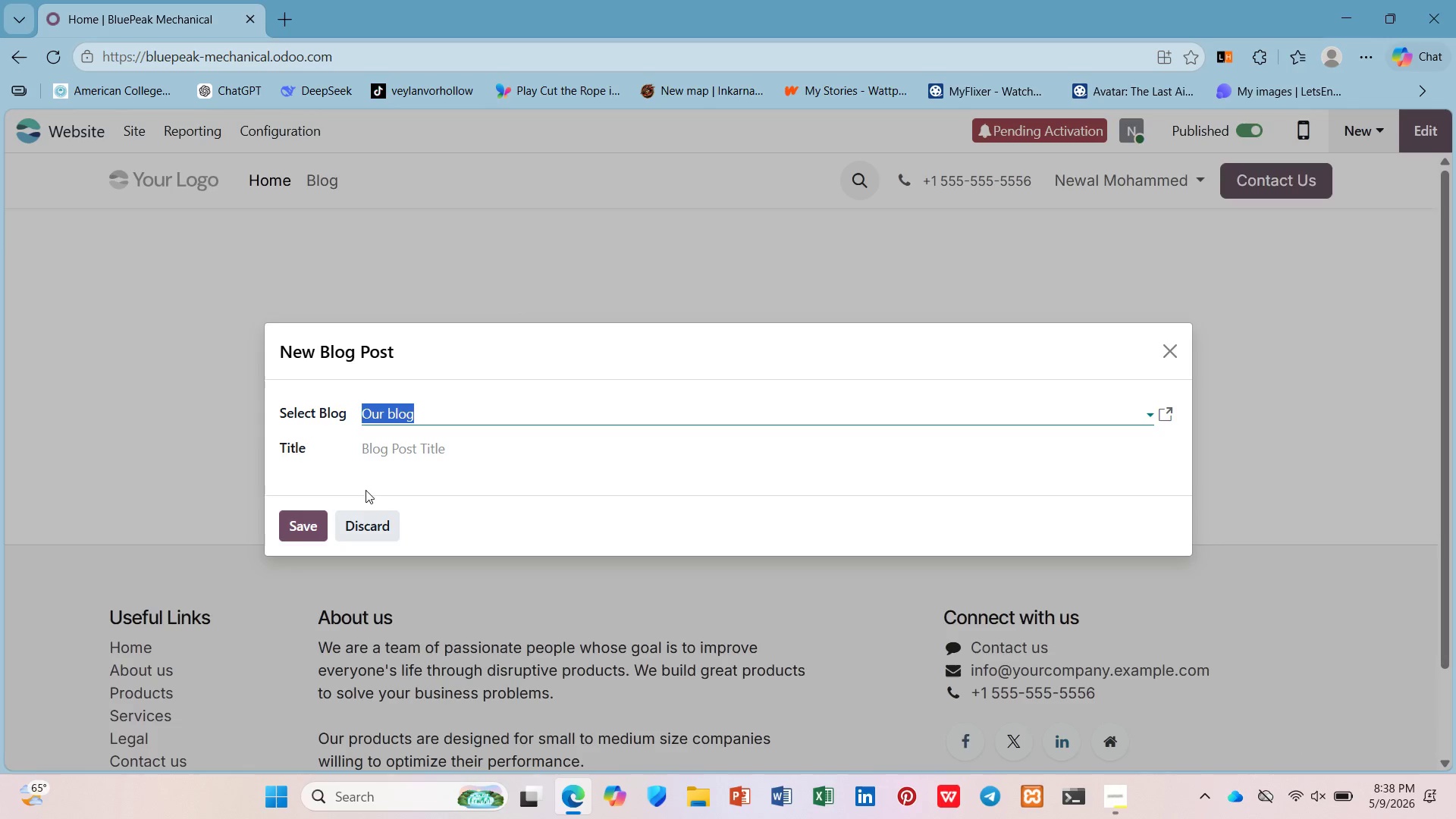 
left_click([410, 450])
 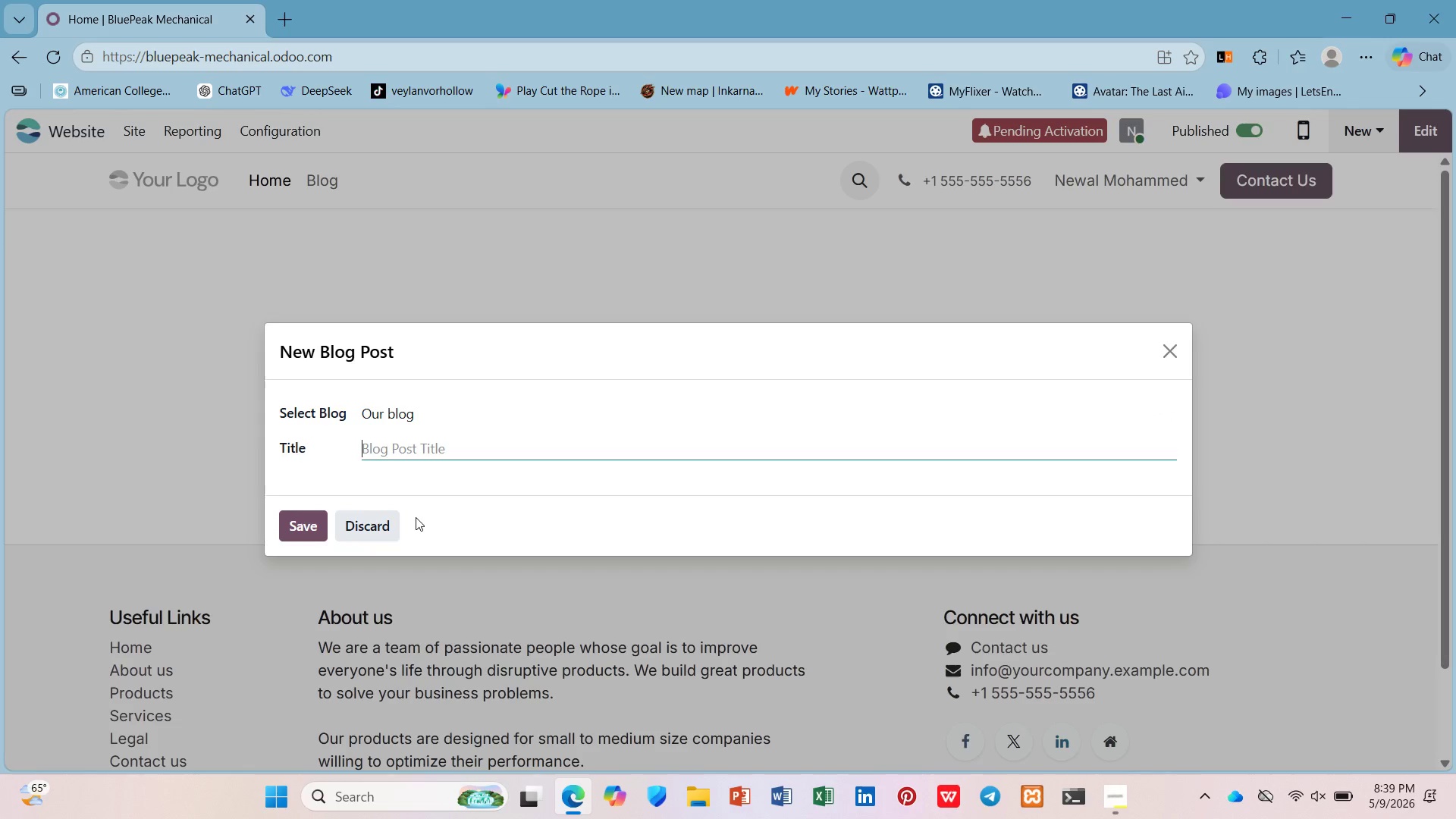 
type(AC Tuen)
key(Backspace)
key(Backspace)
type(ne )
key(Backspace)
type(-Up Cost vs. Emergency Repair: Why Spring Maintenance )
 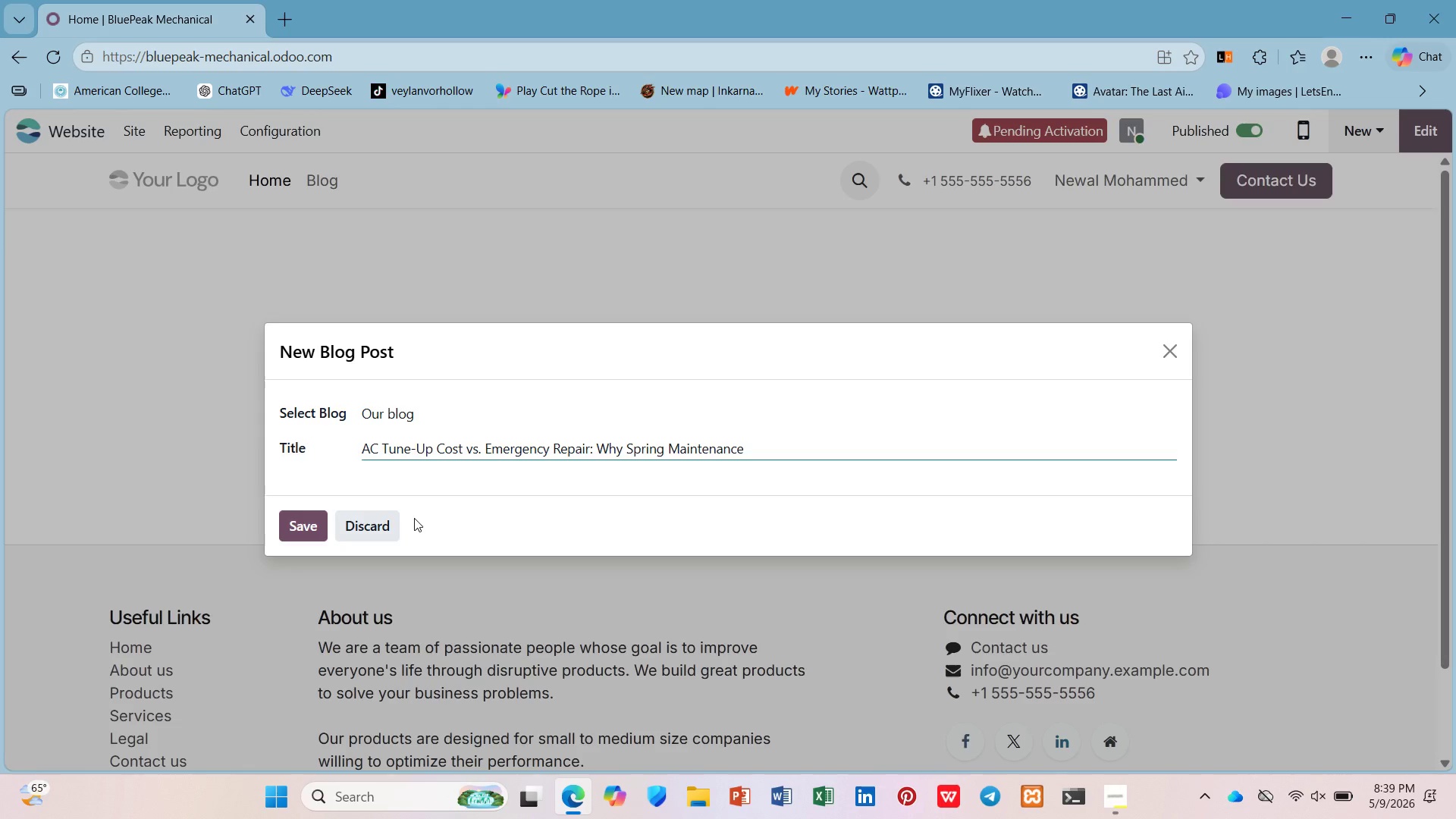 
hold_key(key=ShiftLeft, duration=6.25)
 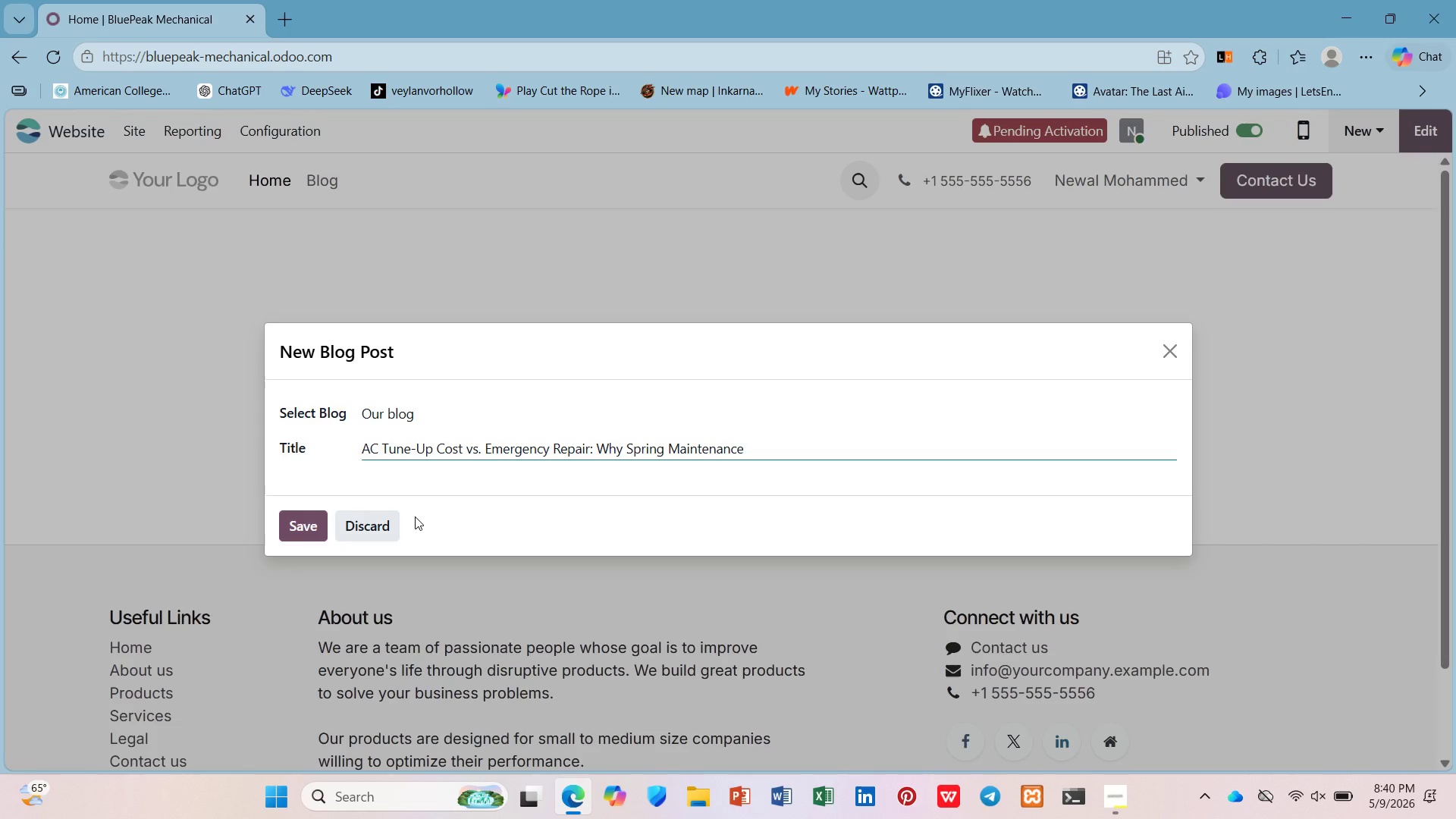 
wait(27.67)
 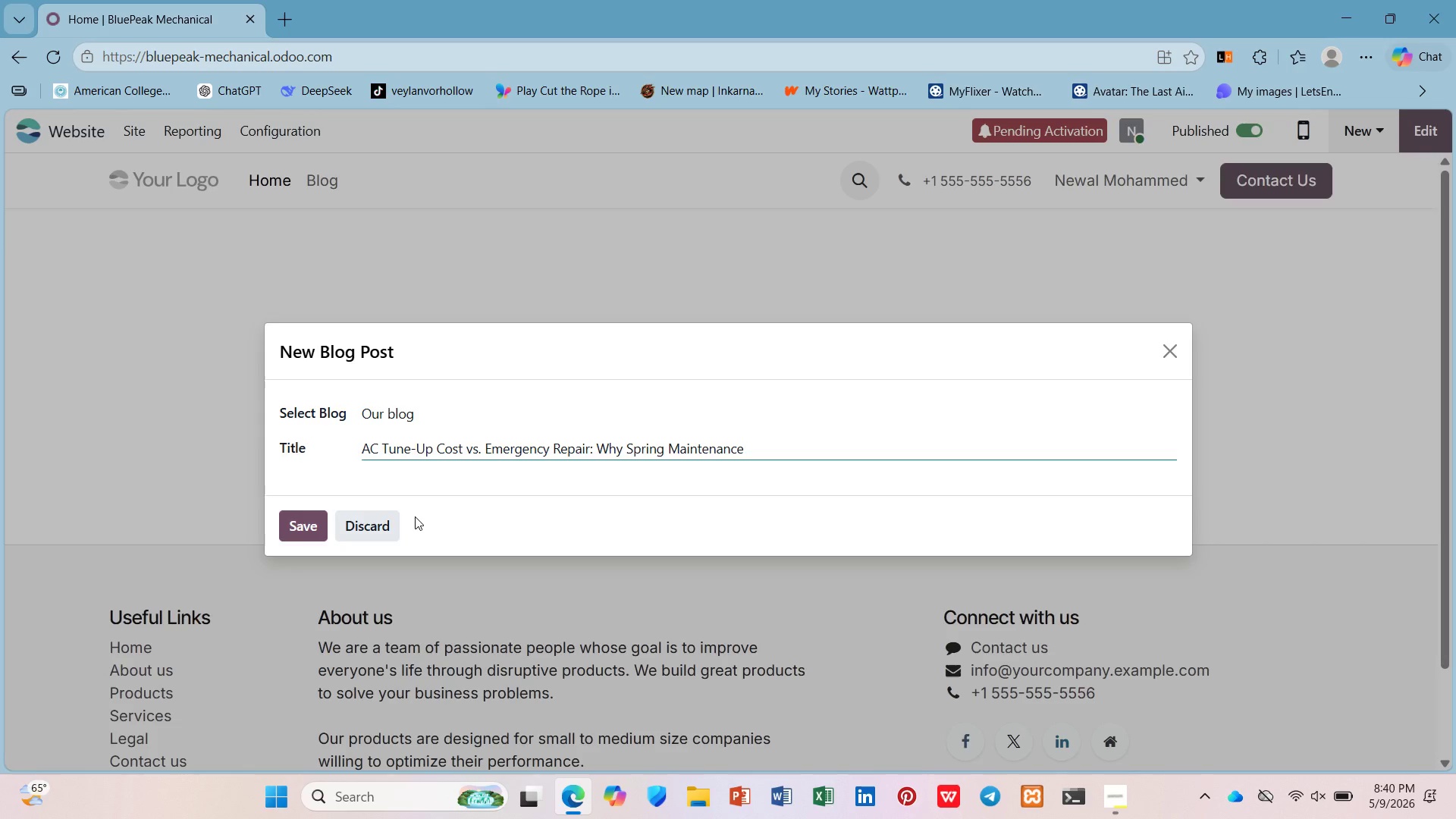 
type(Saves Money)
 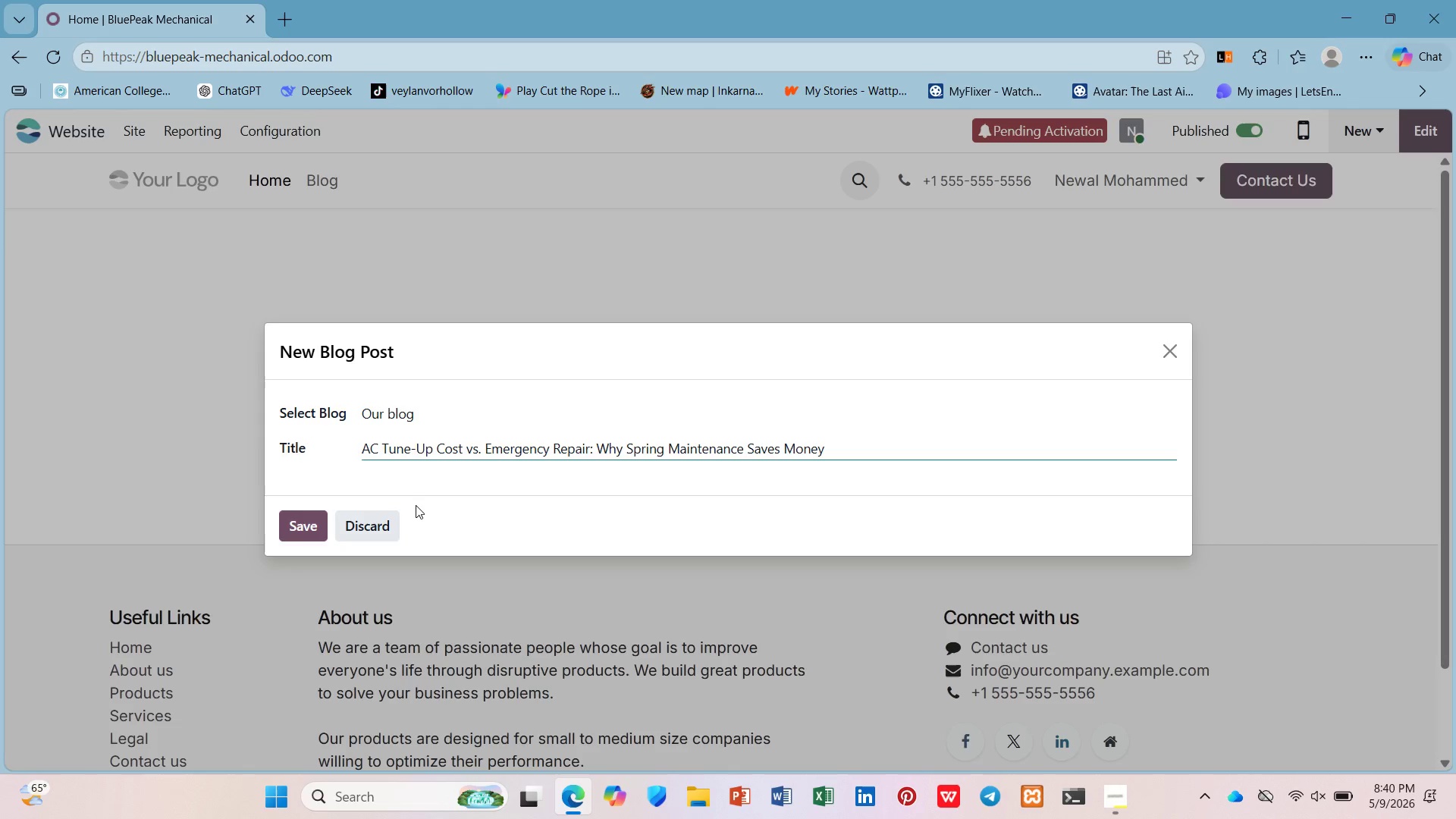 
wait(5.3)
 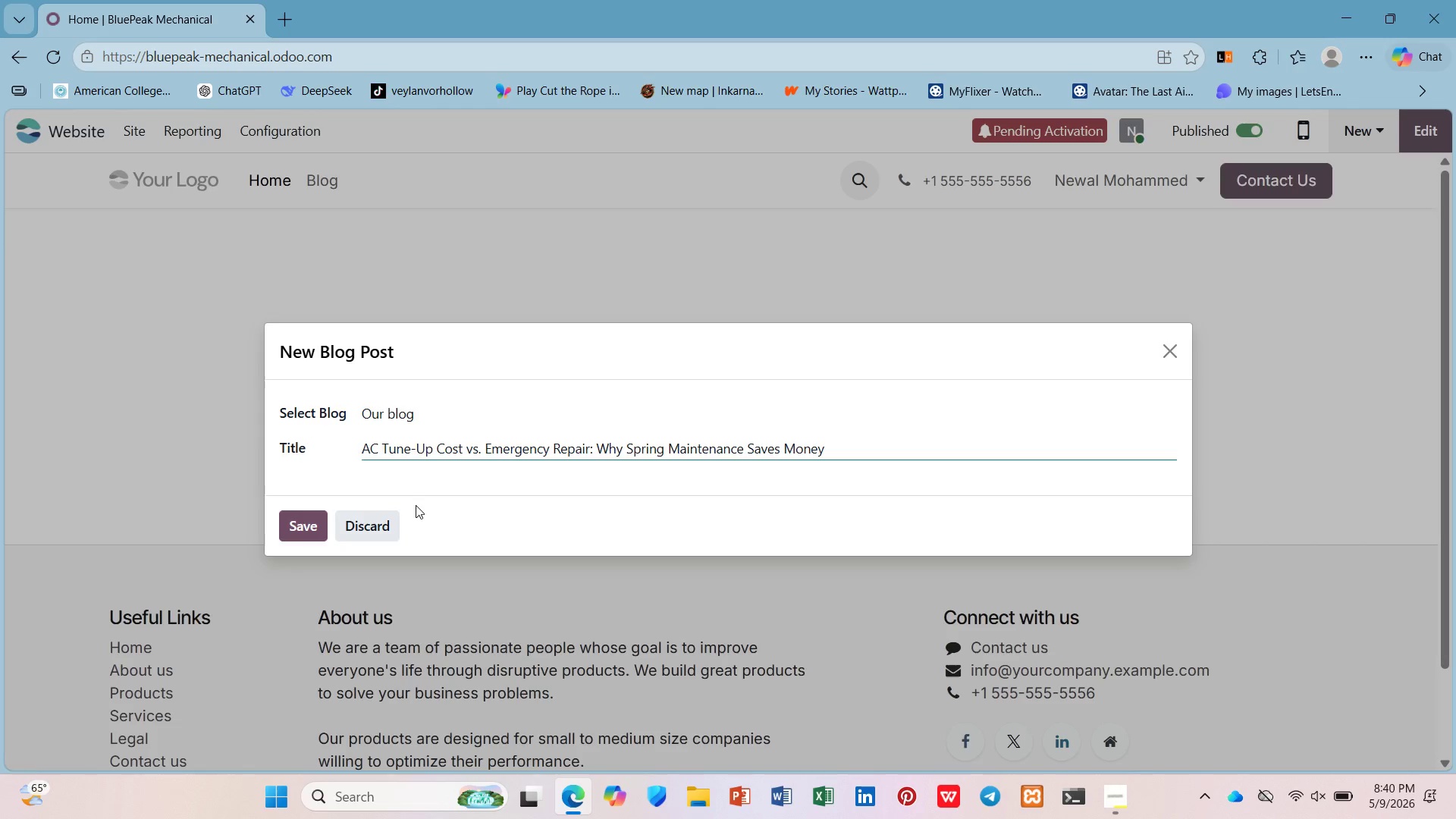 
left_click([300, 527])
 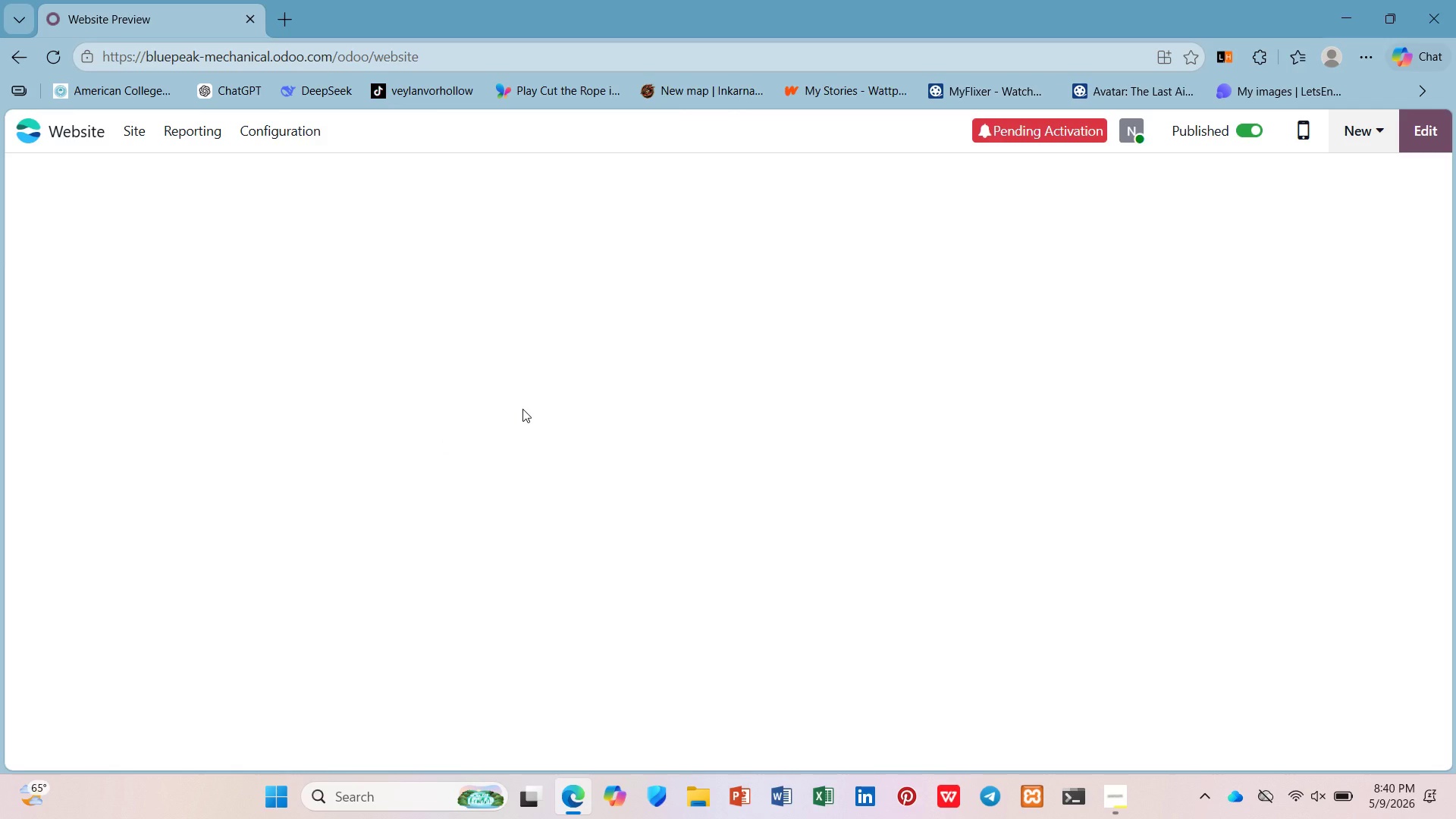 
wait(6.3)
 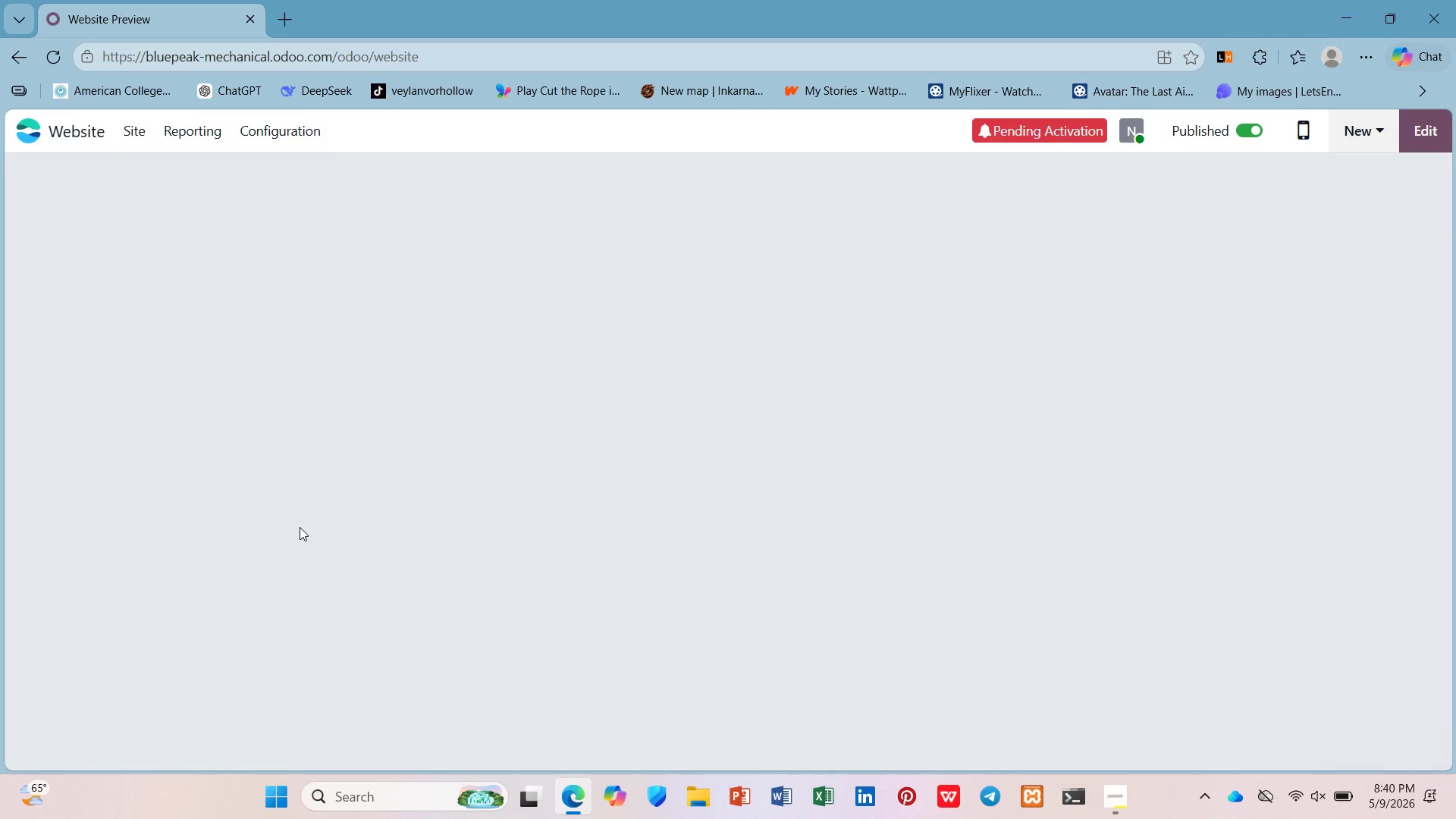 
left_click([626, 335])
 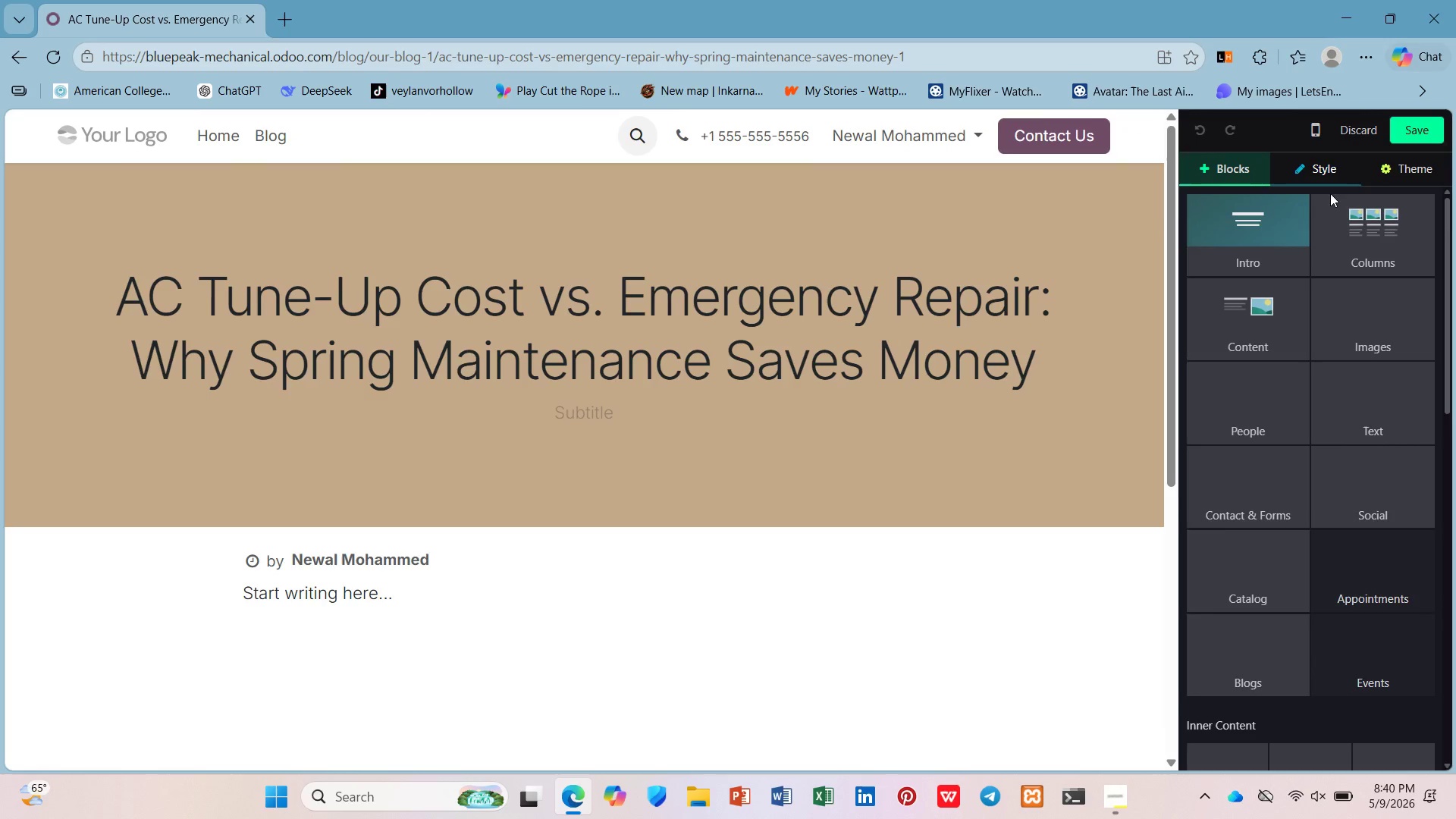 
left_click([882, 284])
 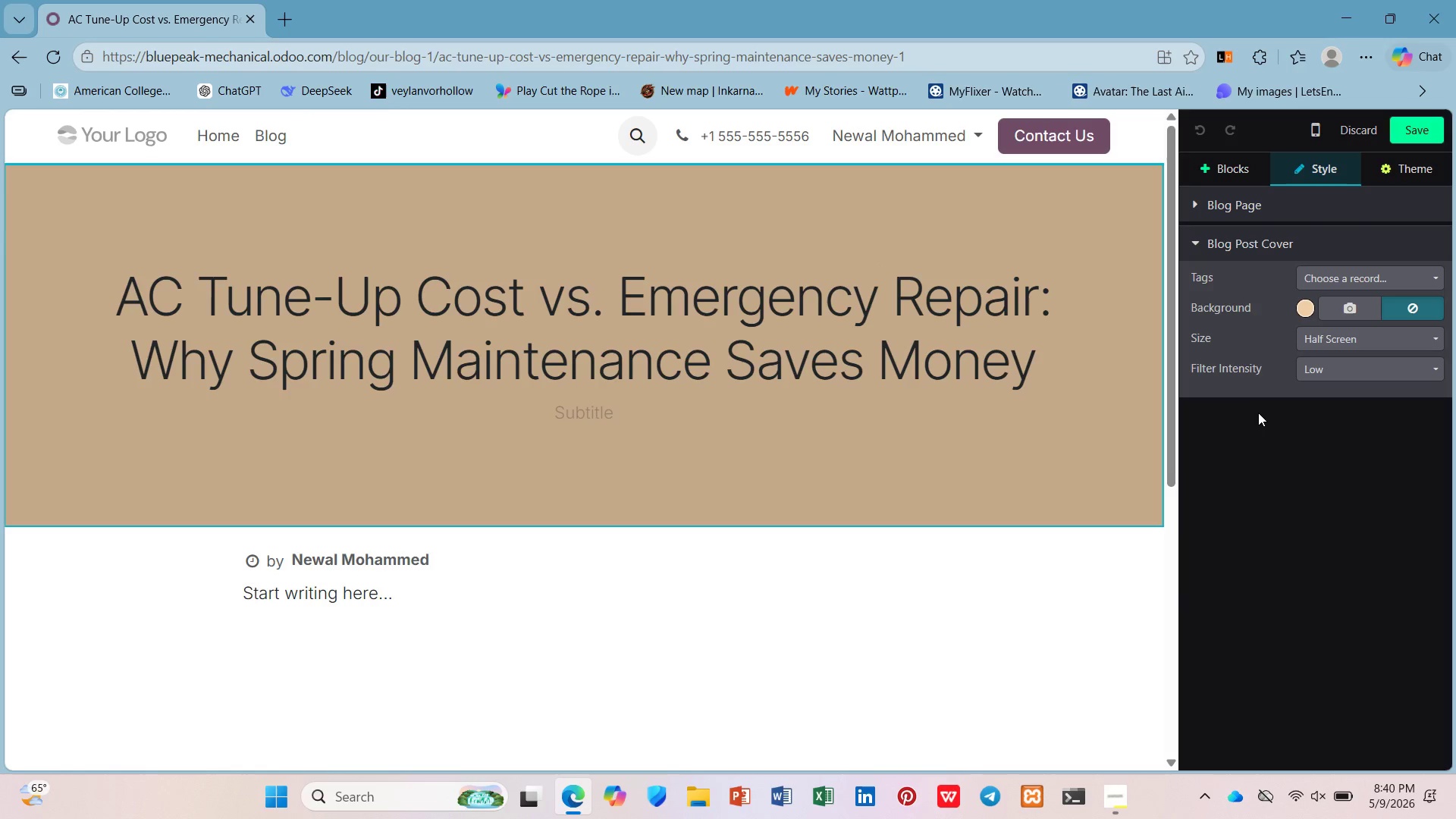 
wait(7.89)
 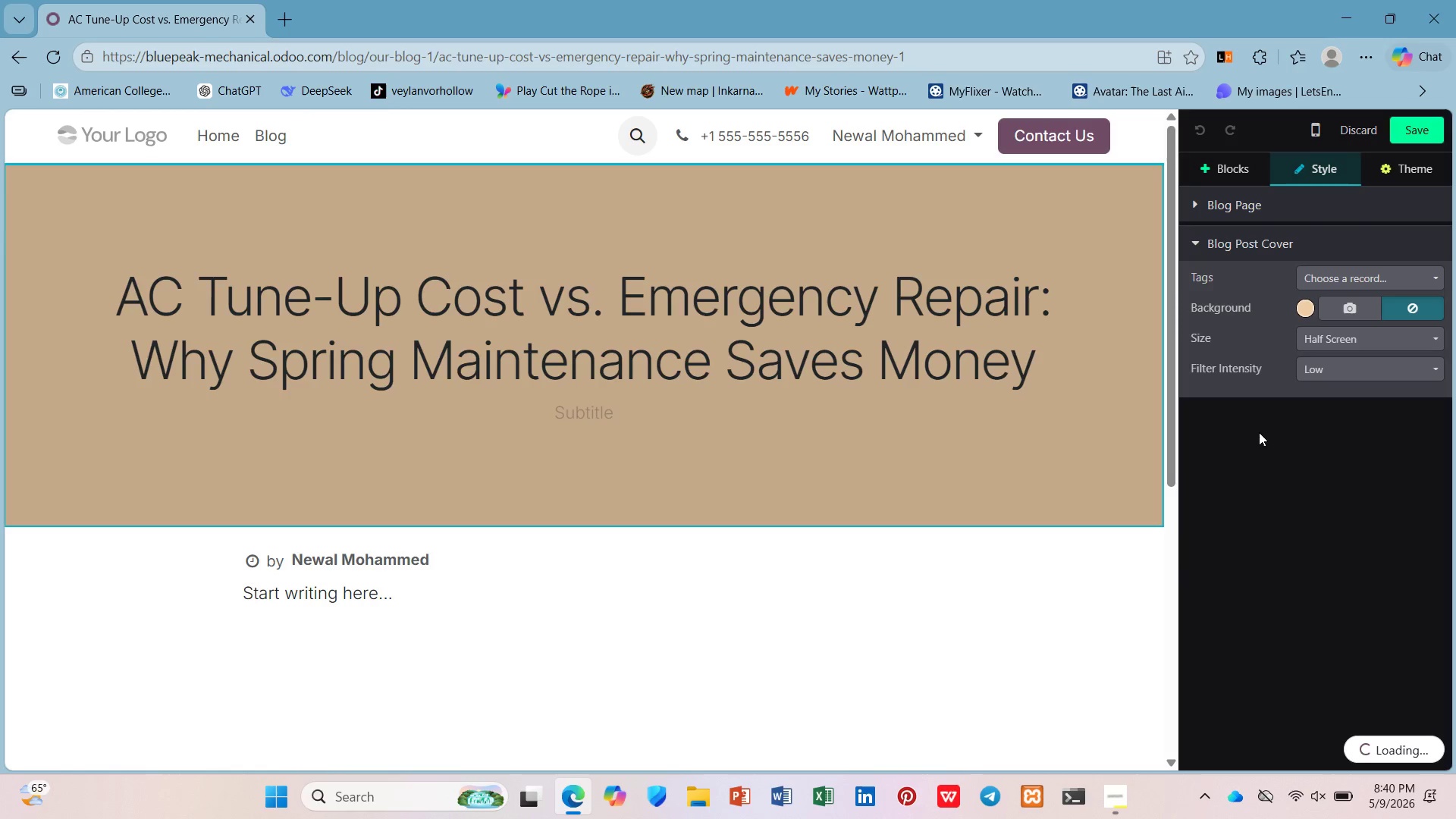 
left_click([1356, 264])
 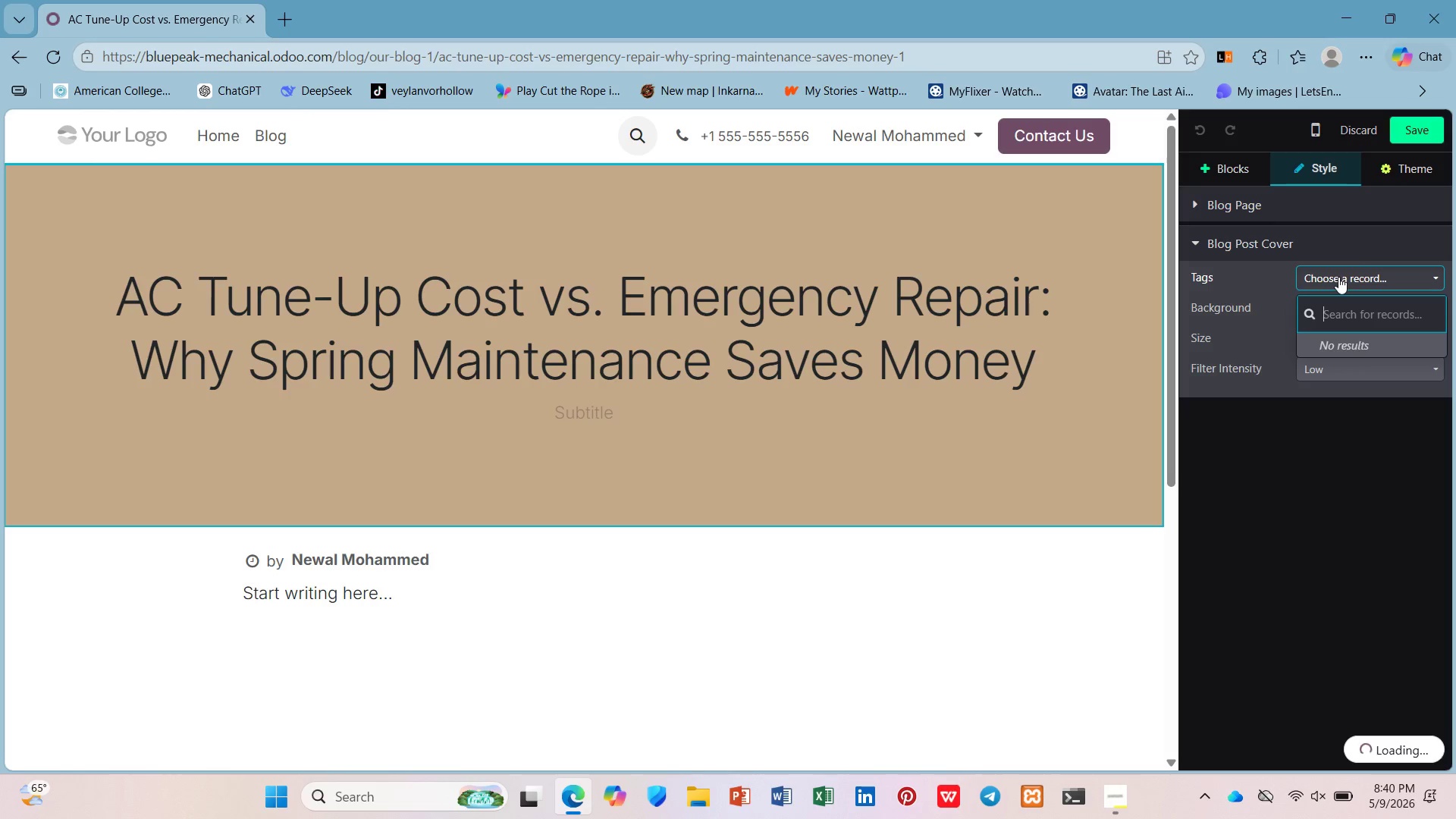 
wait(9.97)
 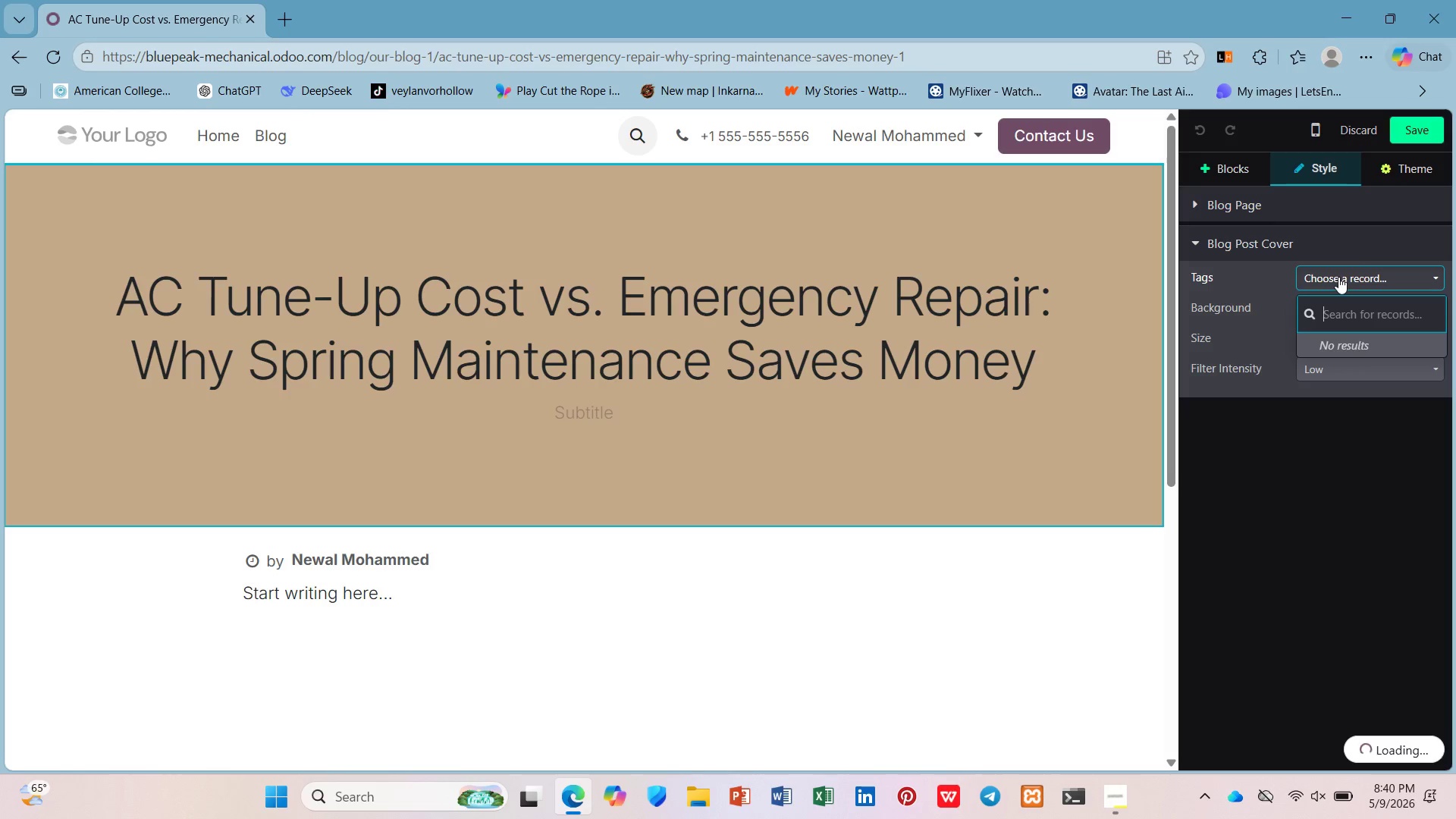 
left_click([1373, 357])
 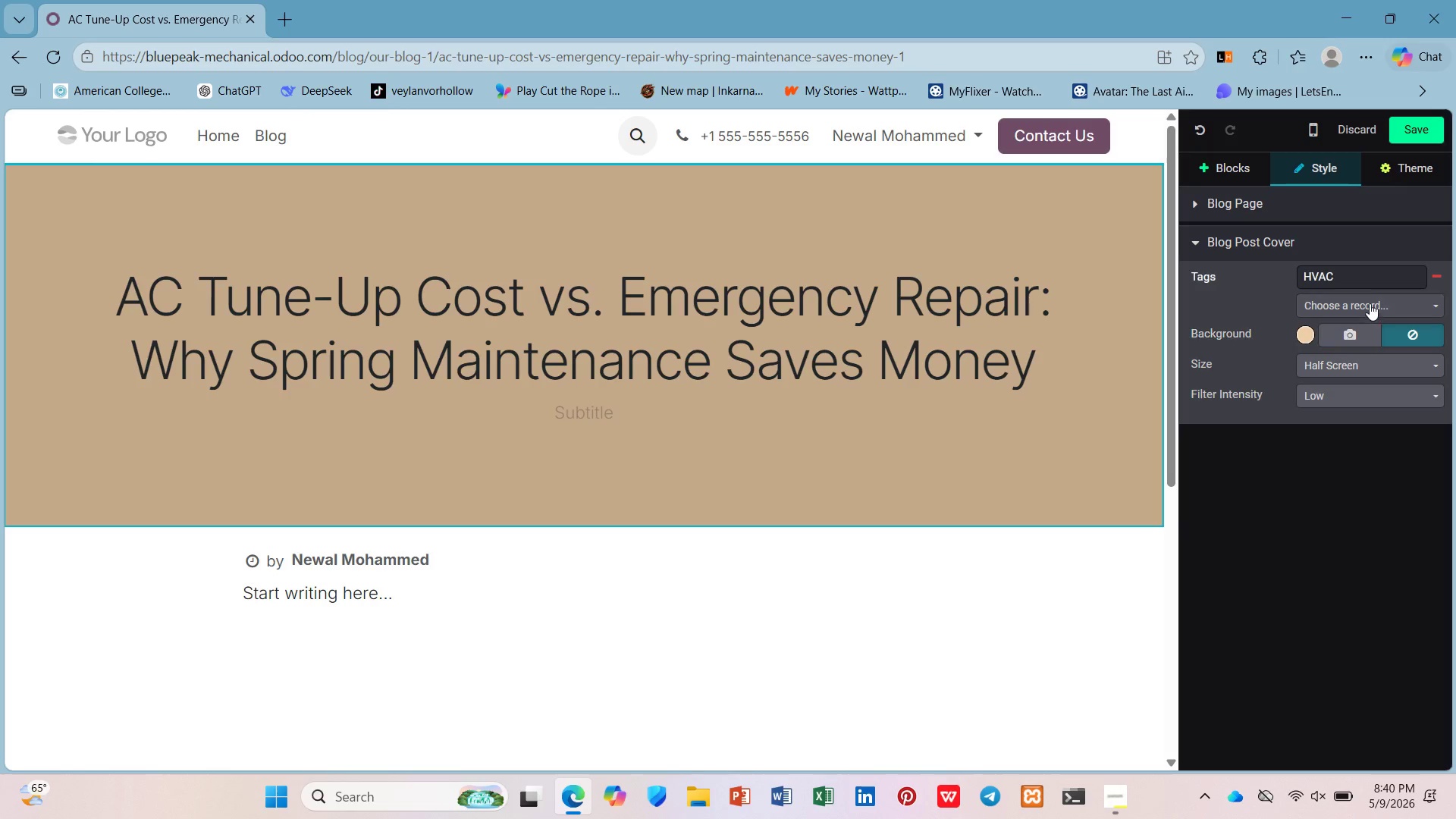 
left_click([1370, 303])
 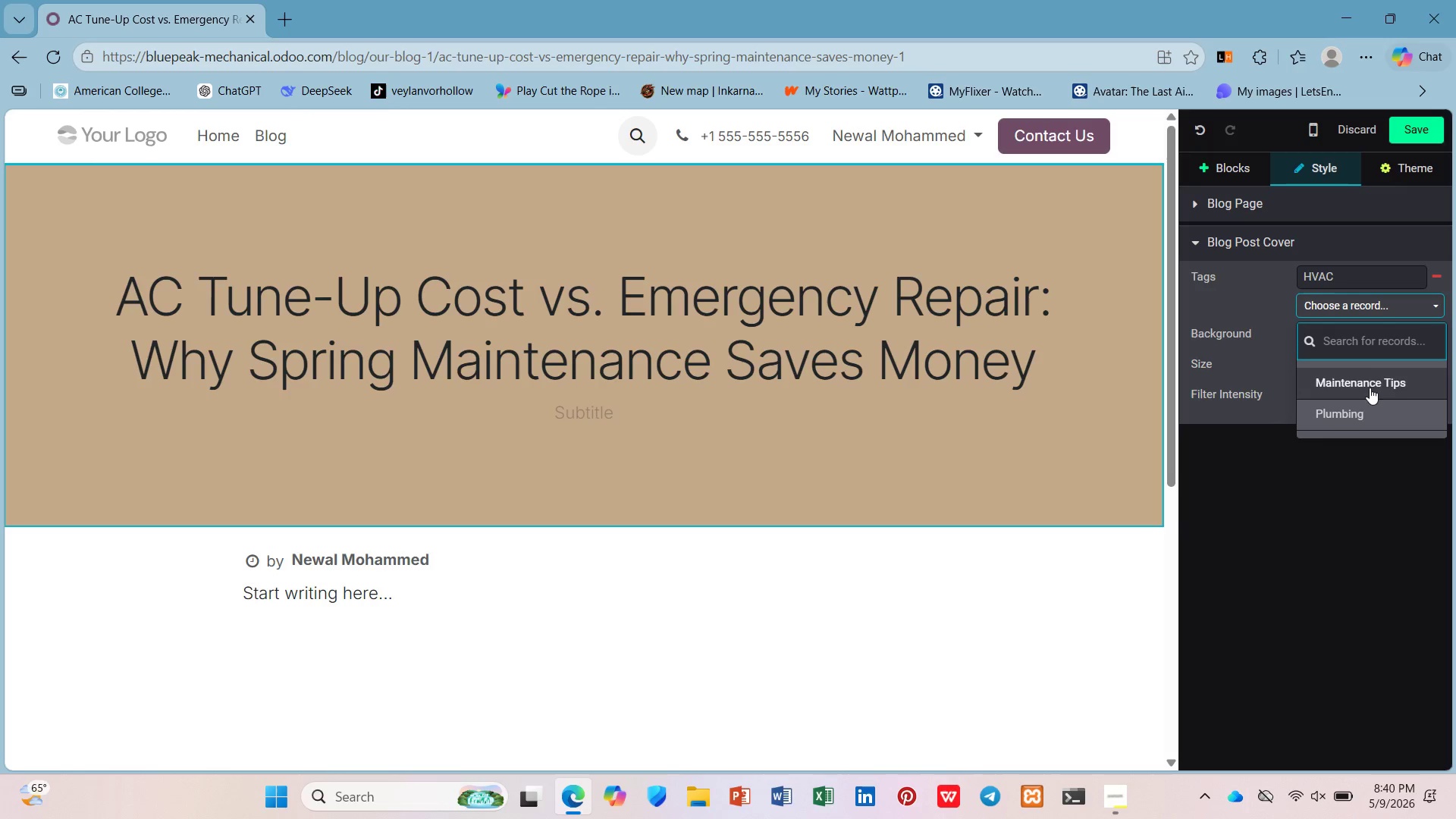 
left_click([1370, 374])
 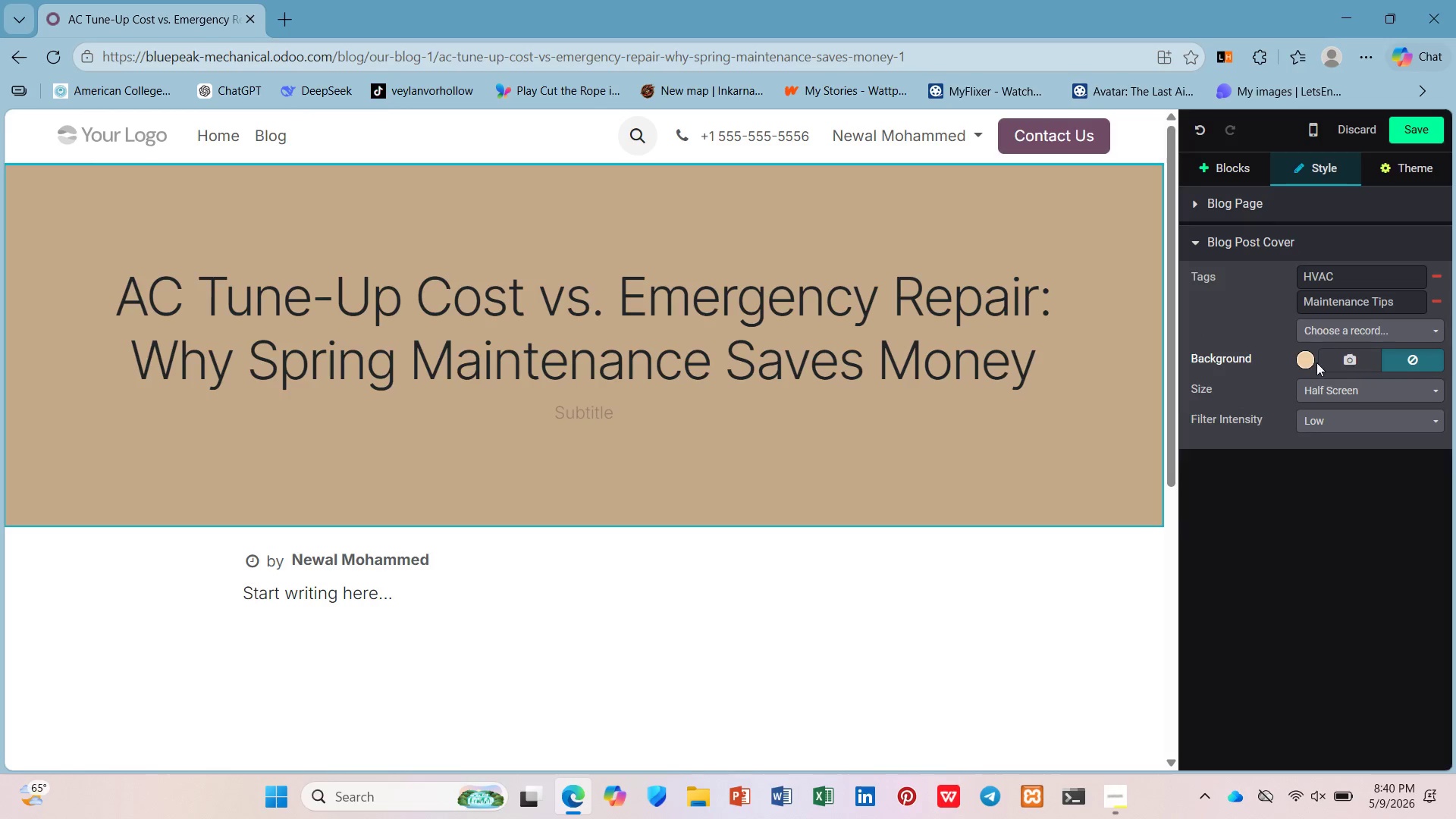 
mouse_move([1317, 358])
 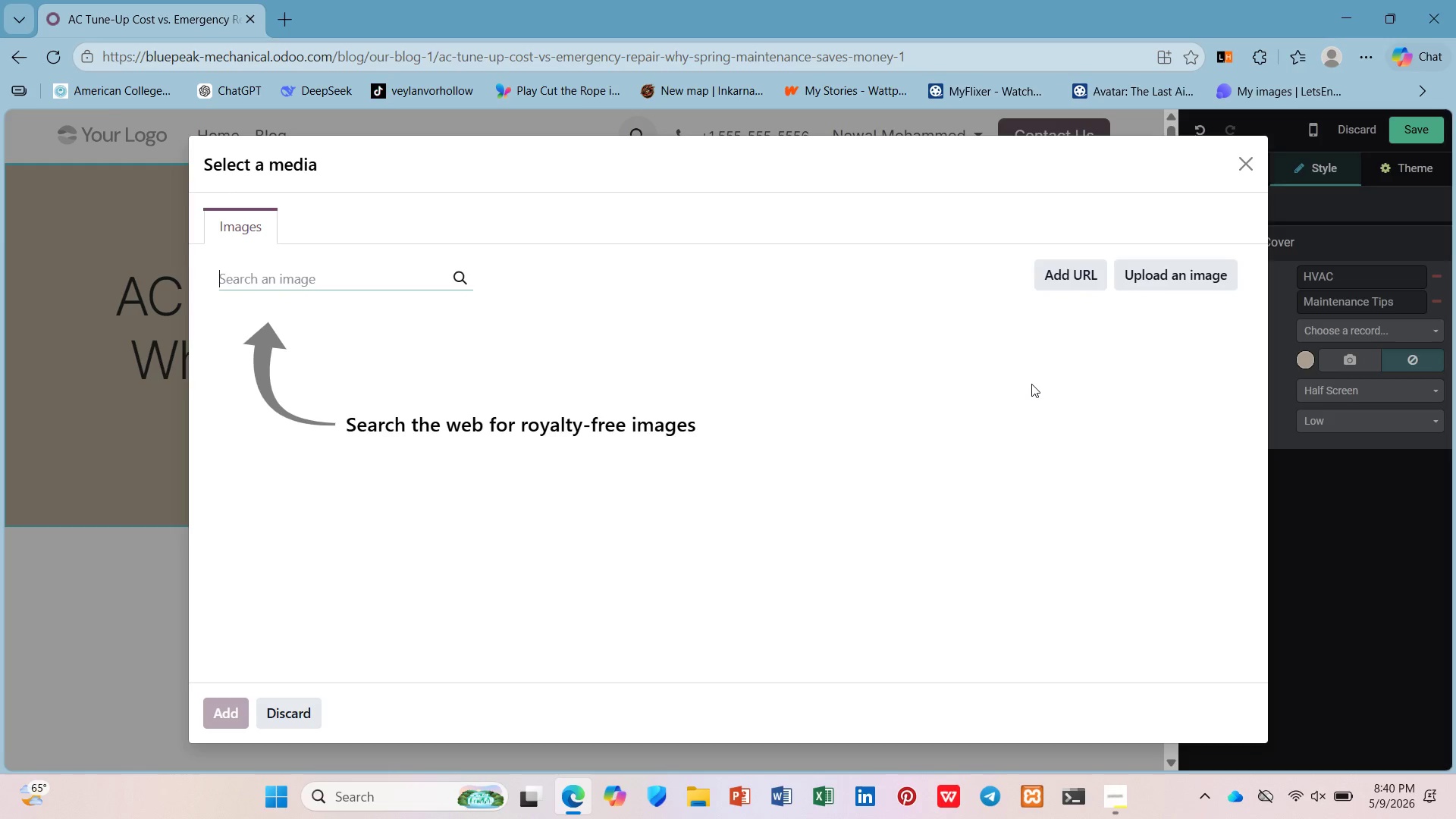 
type(HVAC technicin)
key(Backspace)
type(an)
 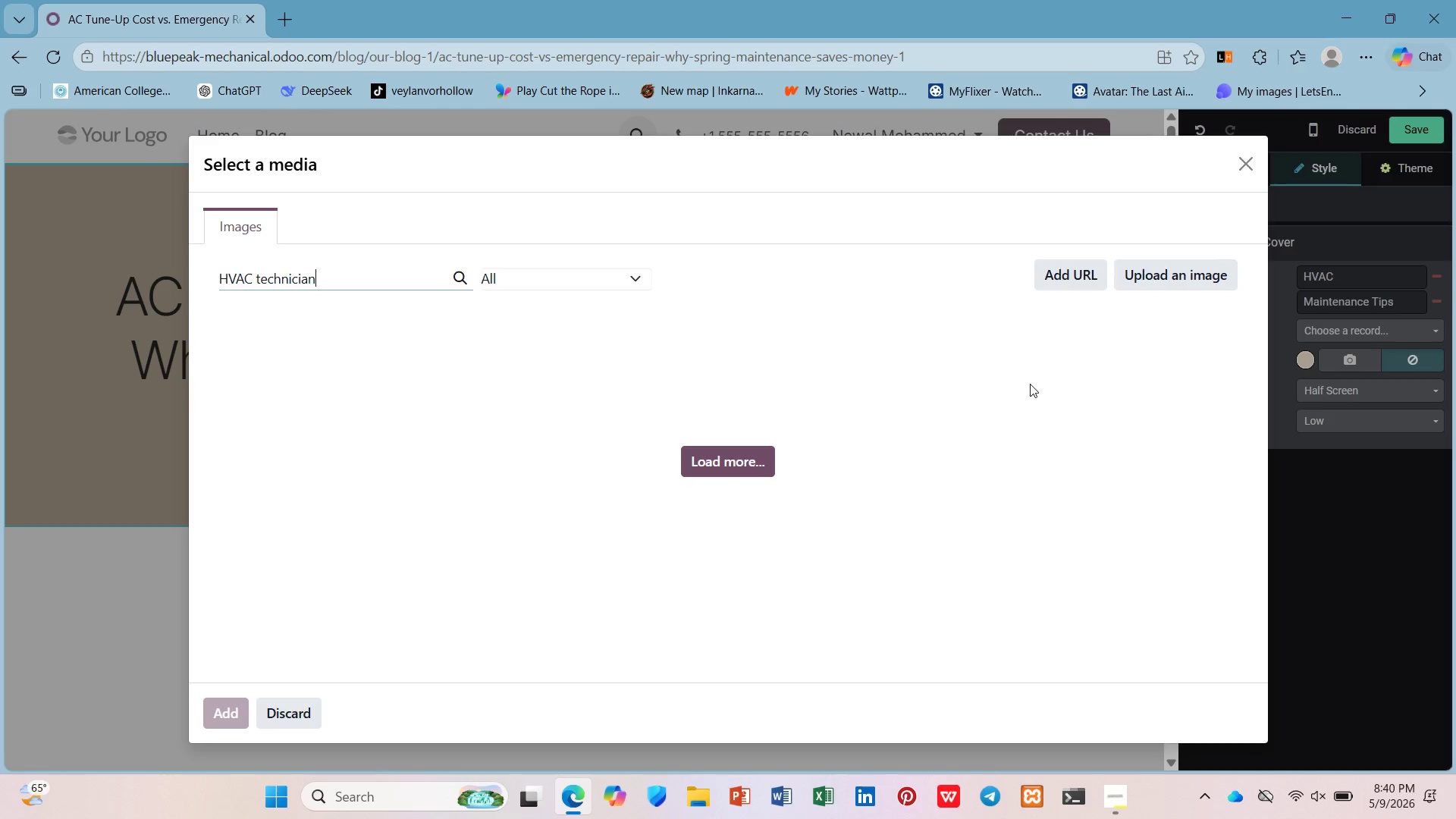 
key(Control+A)
 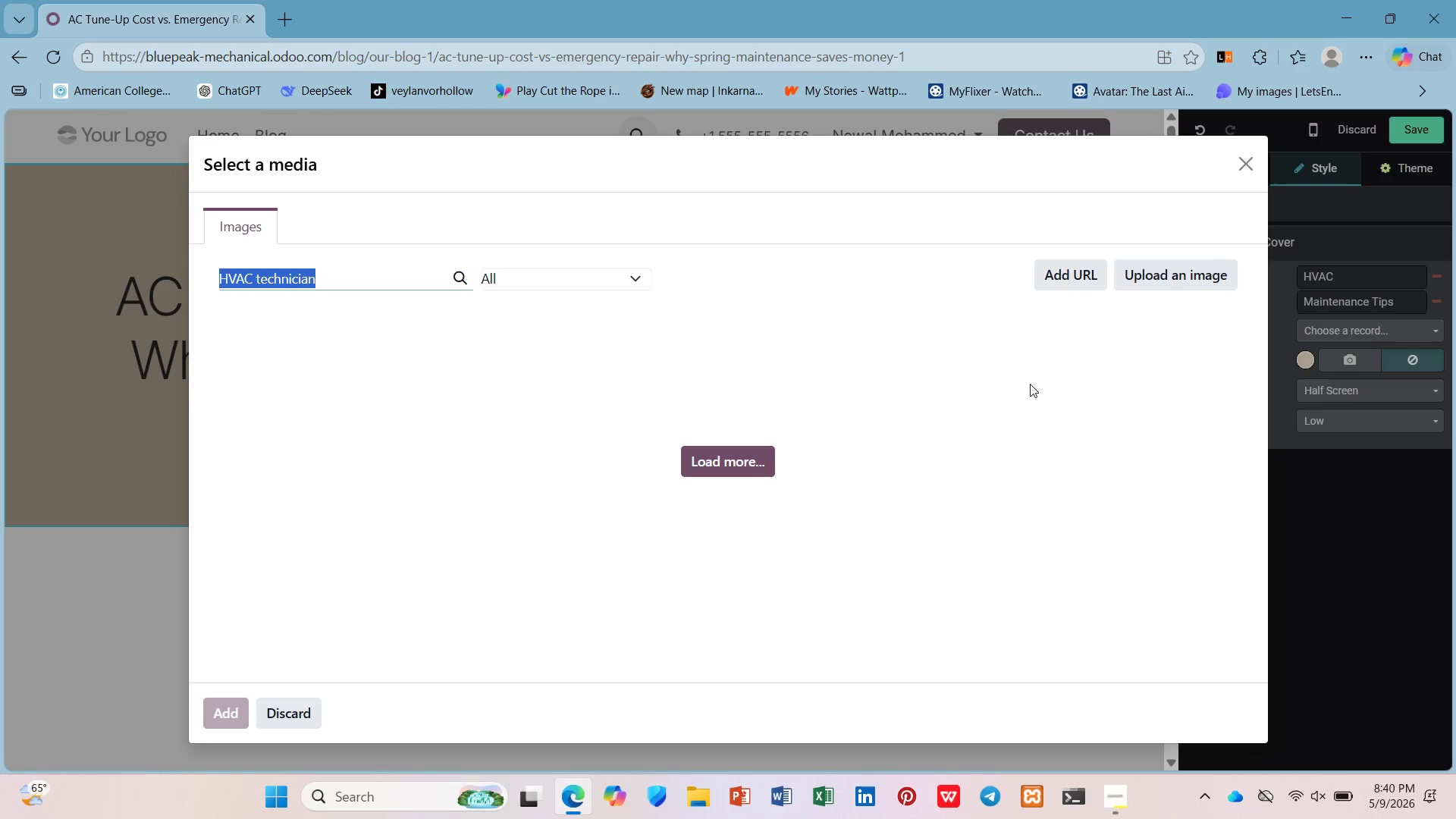 
key(Control+C)
 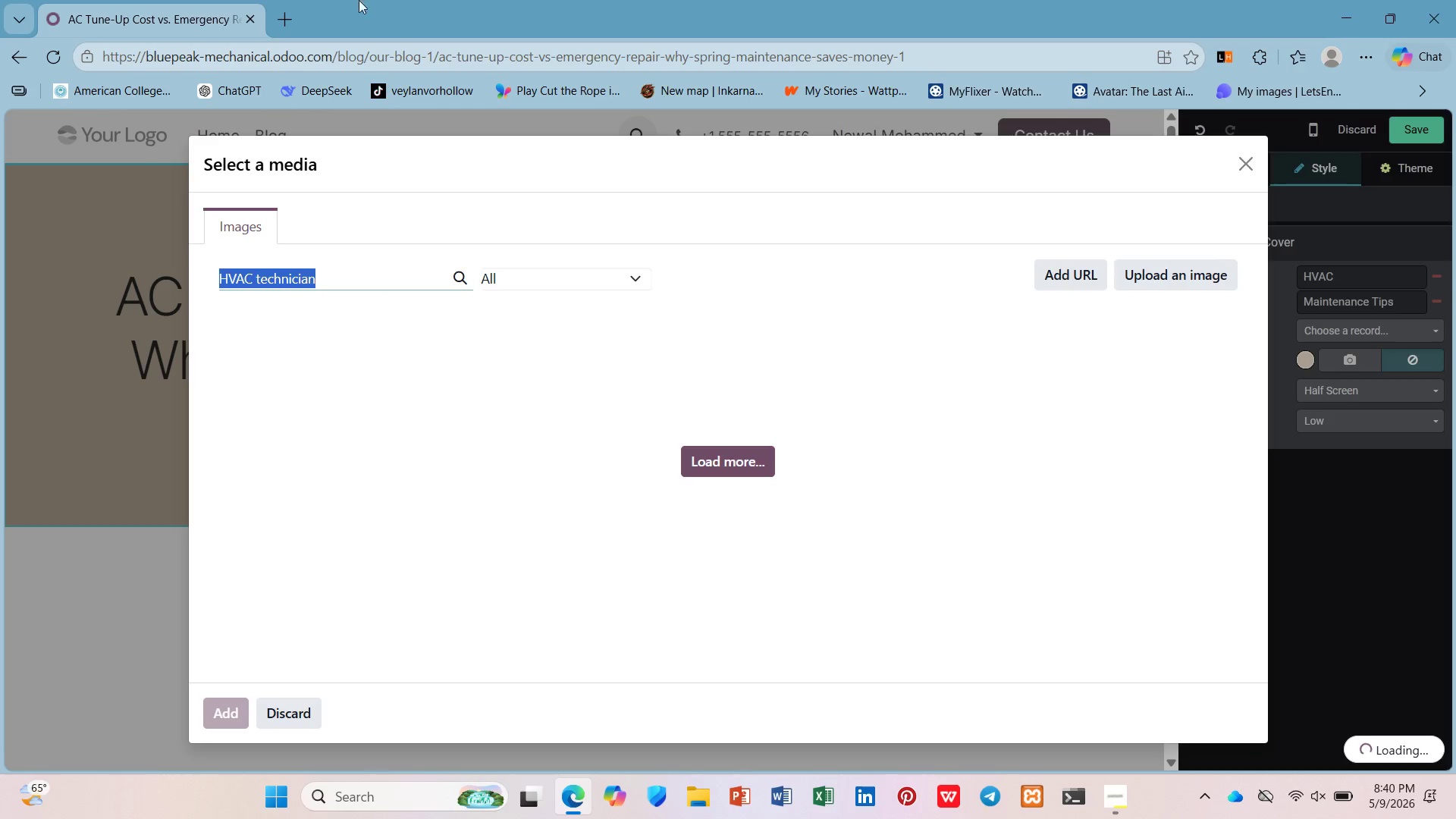 
left_click([281, 11])
 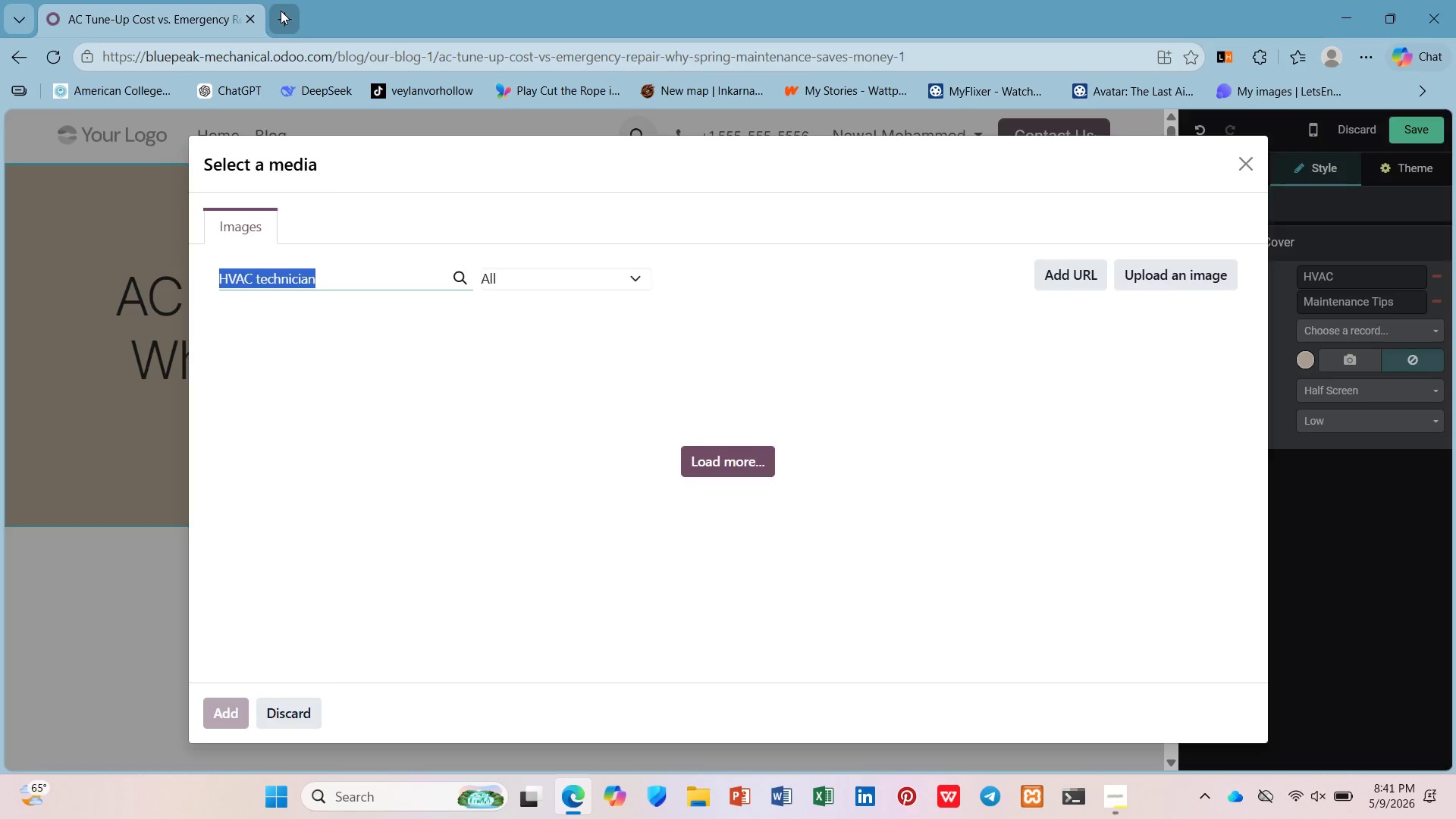 
key(Control+V)
 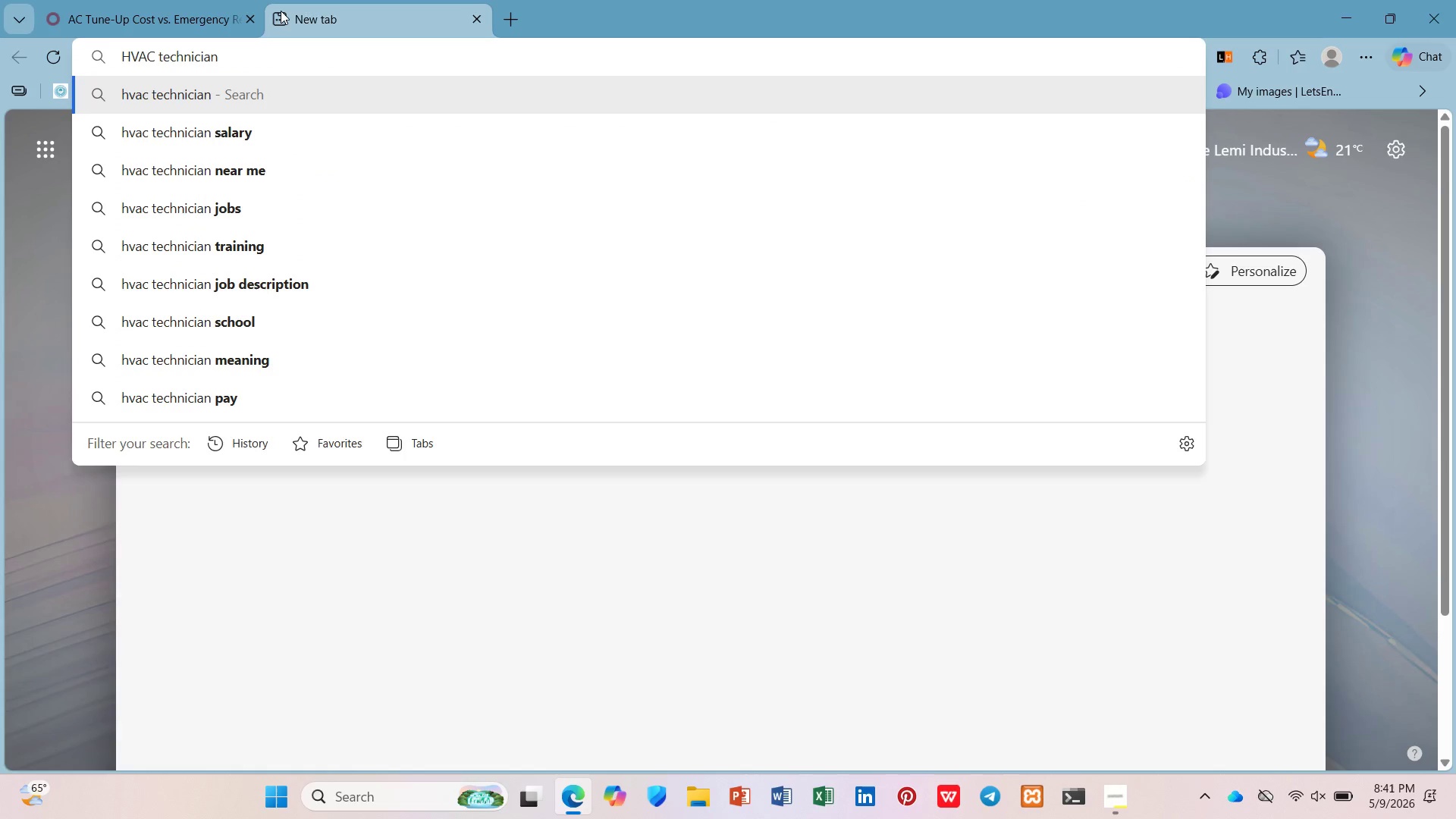 
key(Enter)
 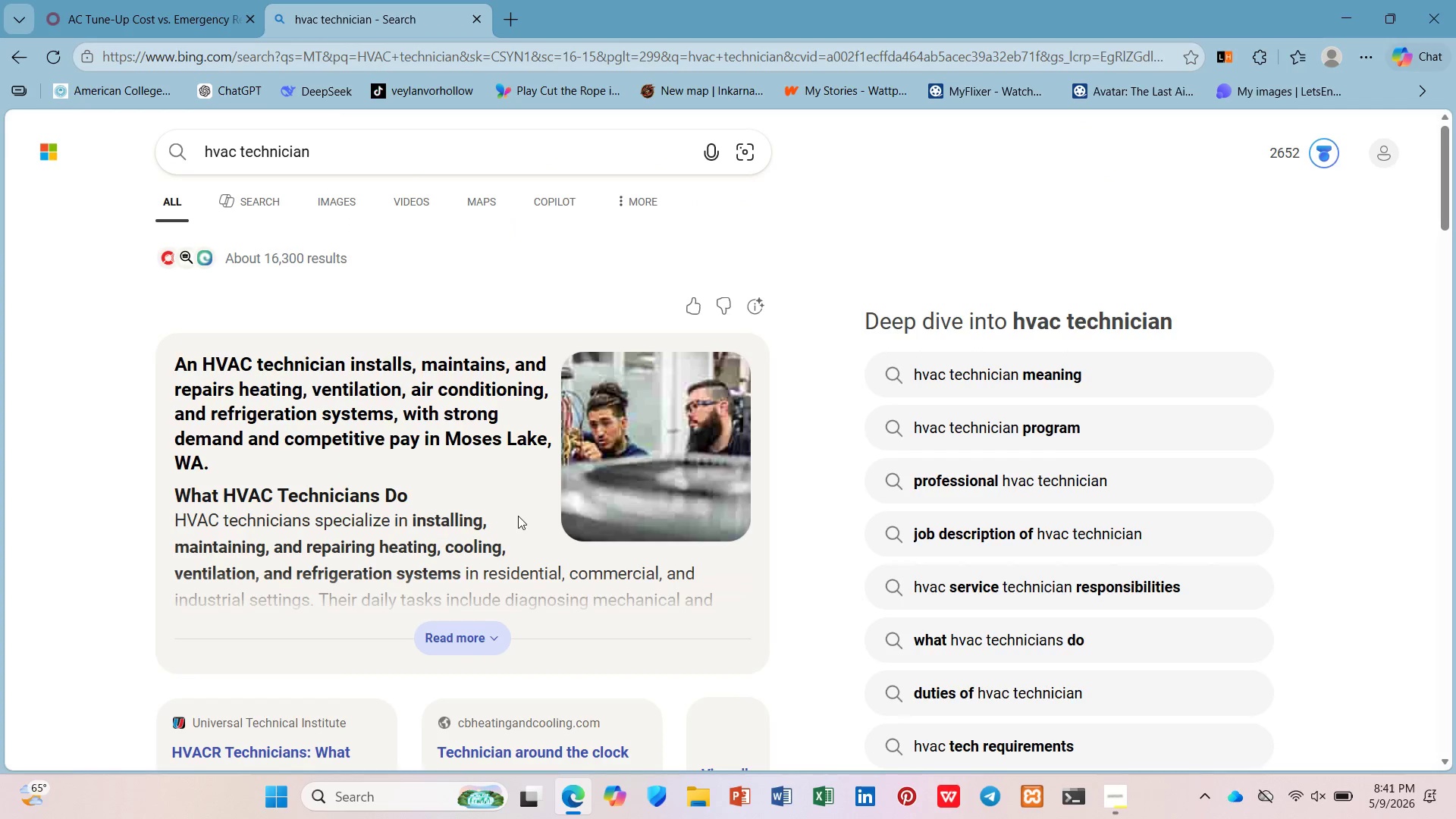 
left_click([346, 197])
 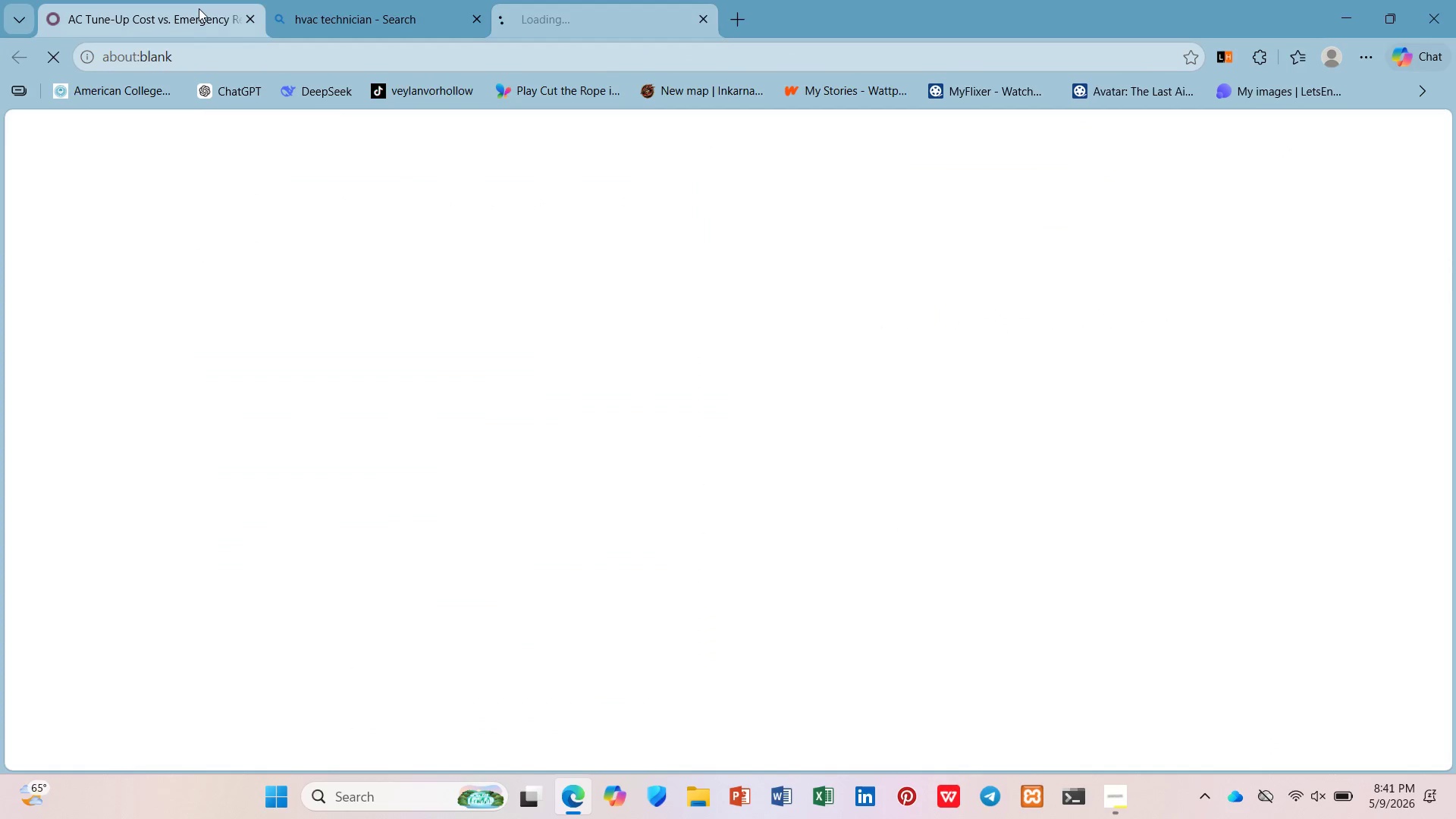 
left_click([199, 8])
 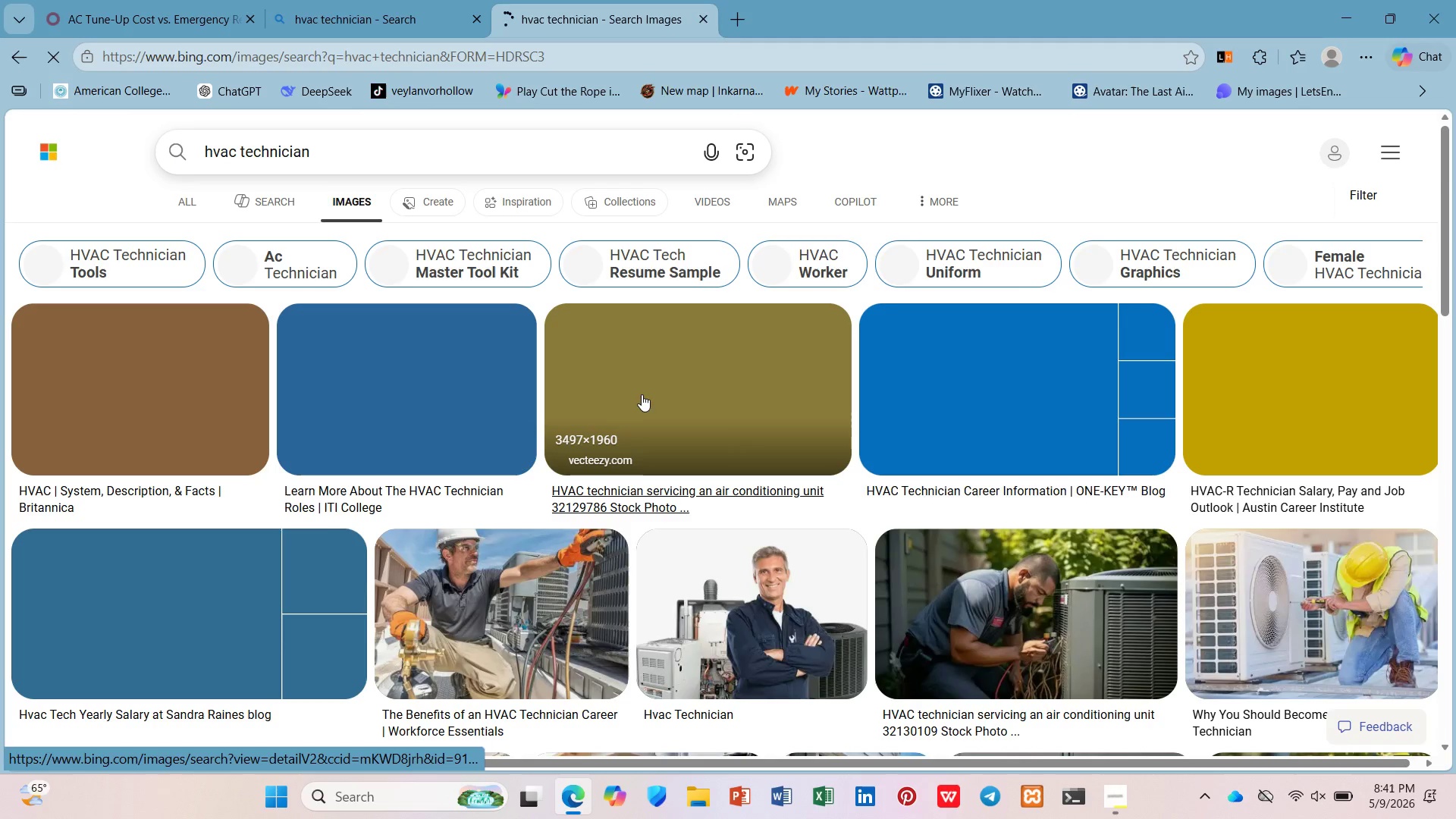 
wait(11.38)
 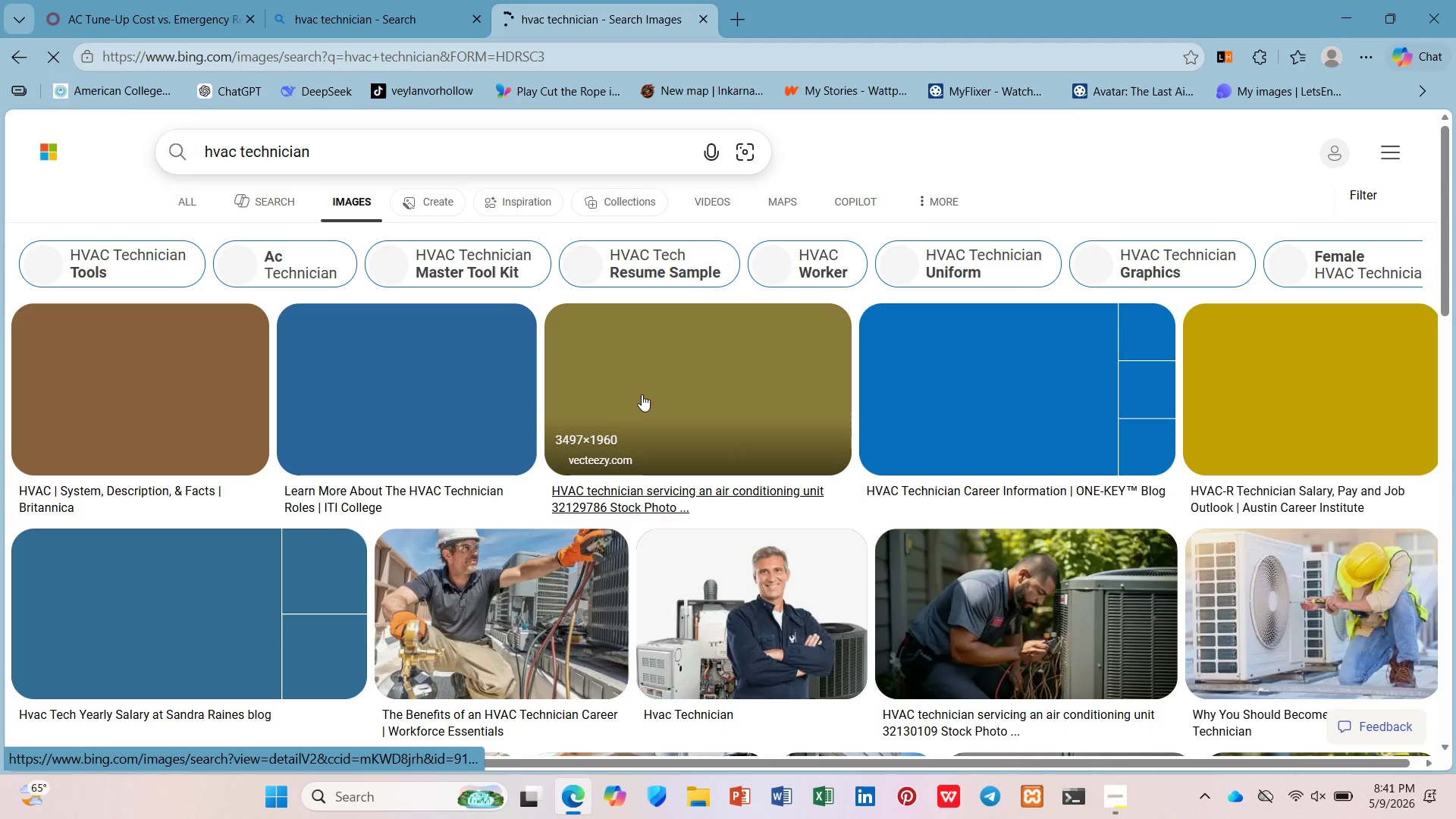 
left_click([384, 1])
 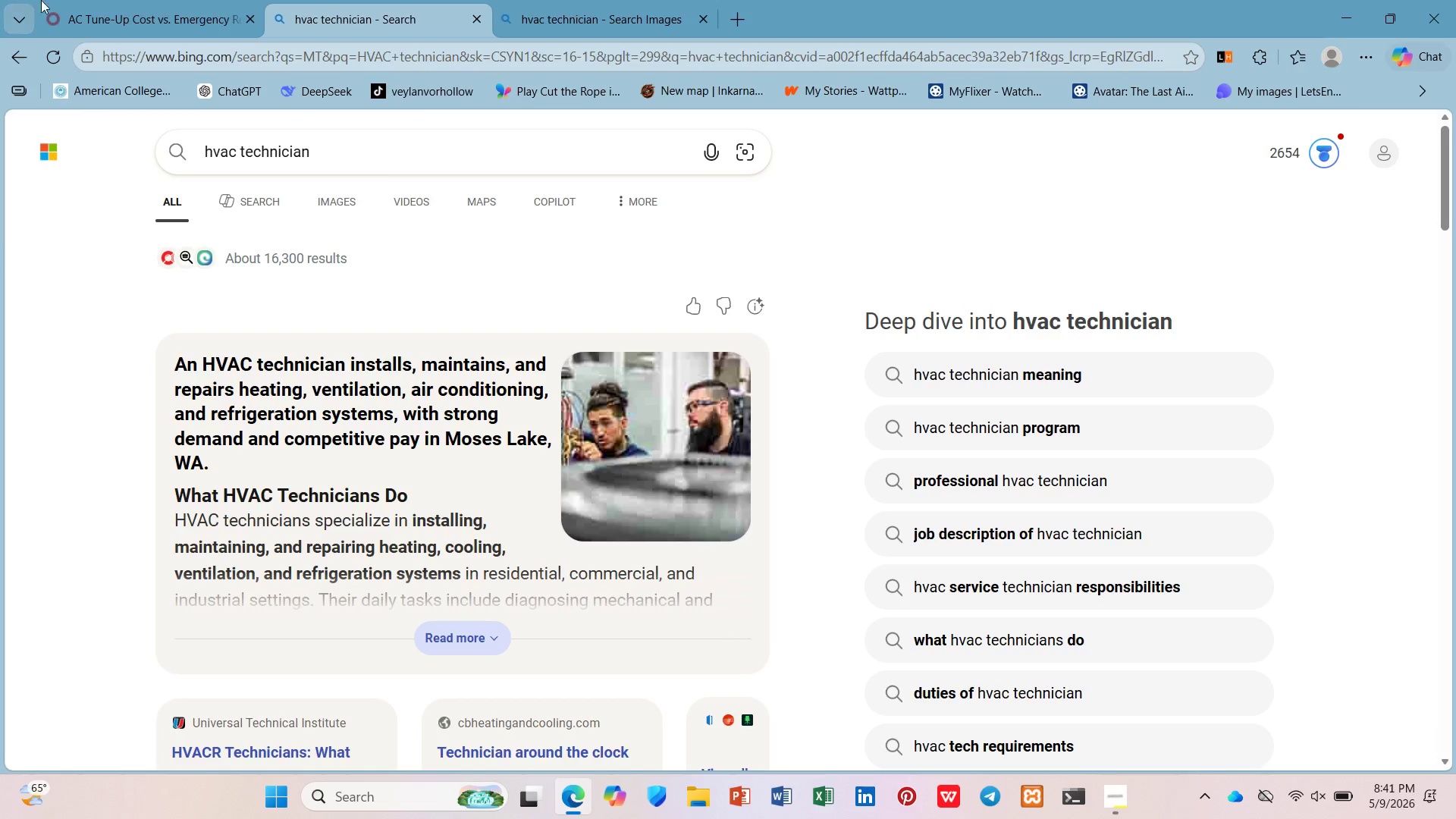 
left_click([78, 0])
 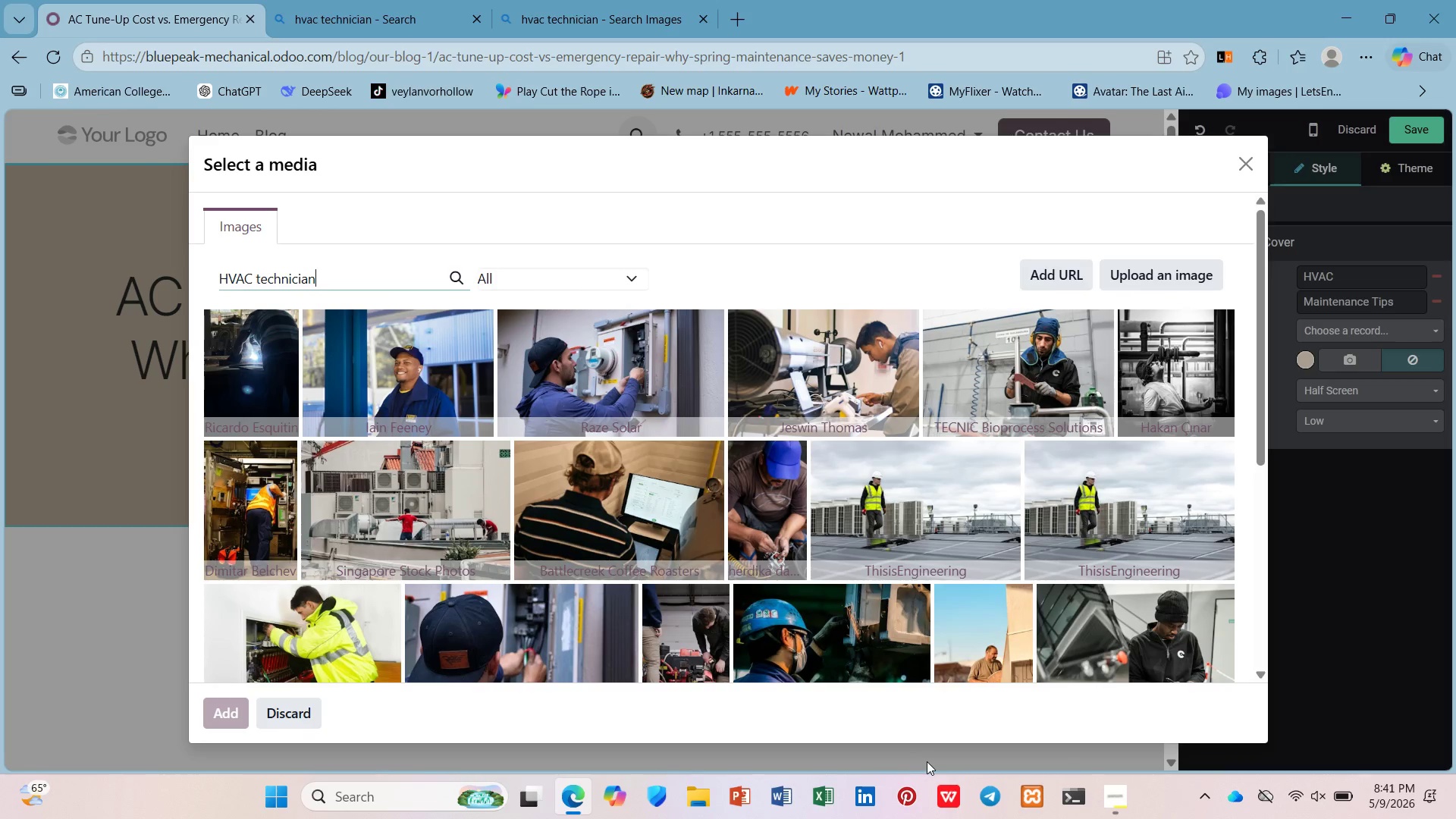 
wait(8.72)
 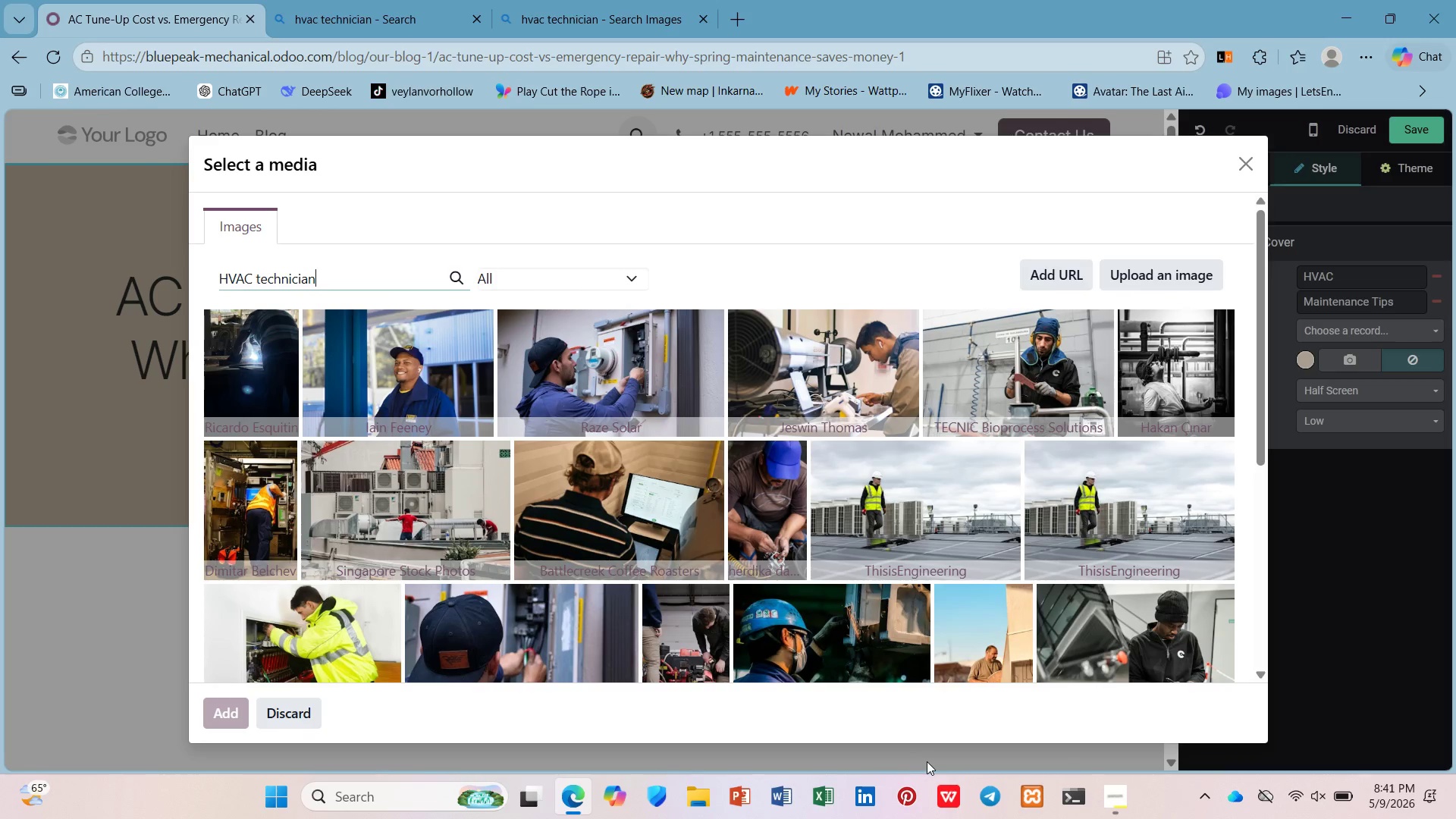 
left_click([435, 491])
 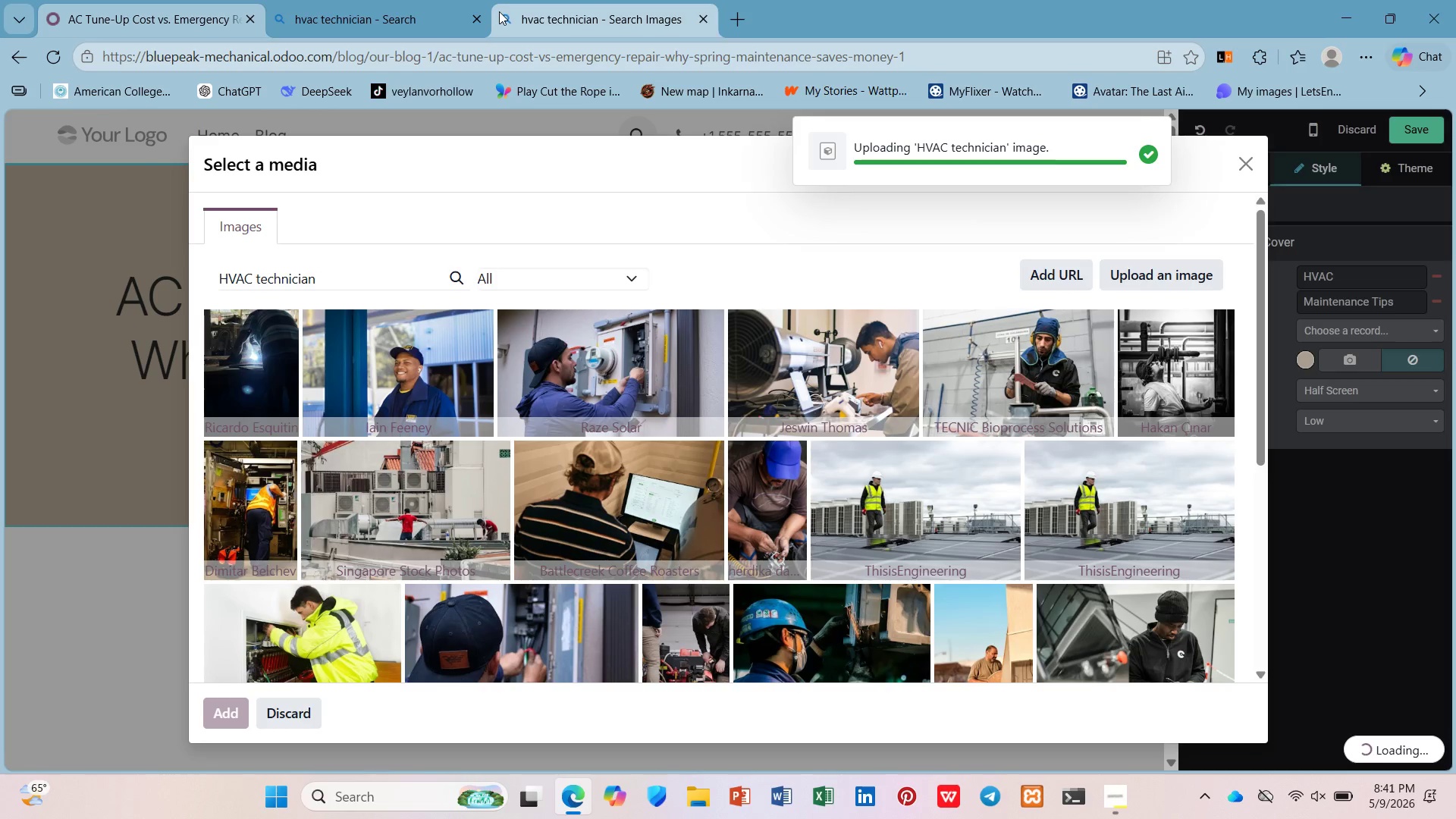 
double_click([483, 16])
 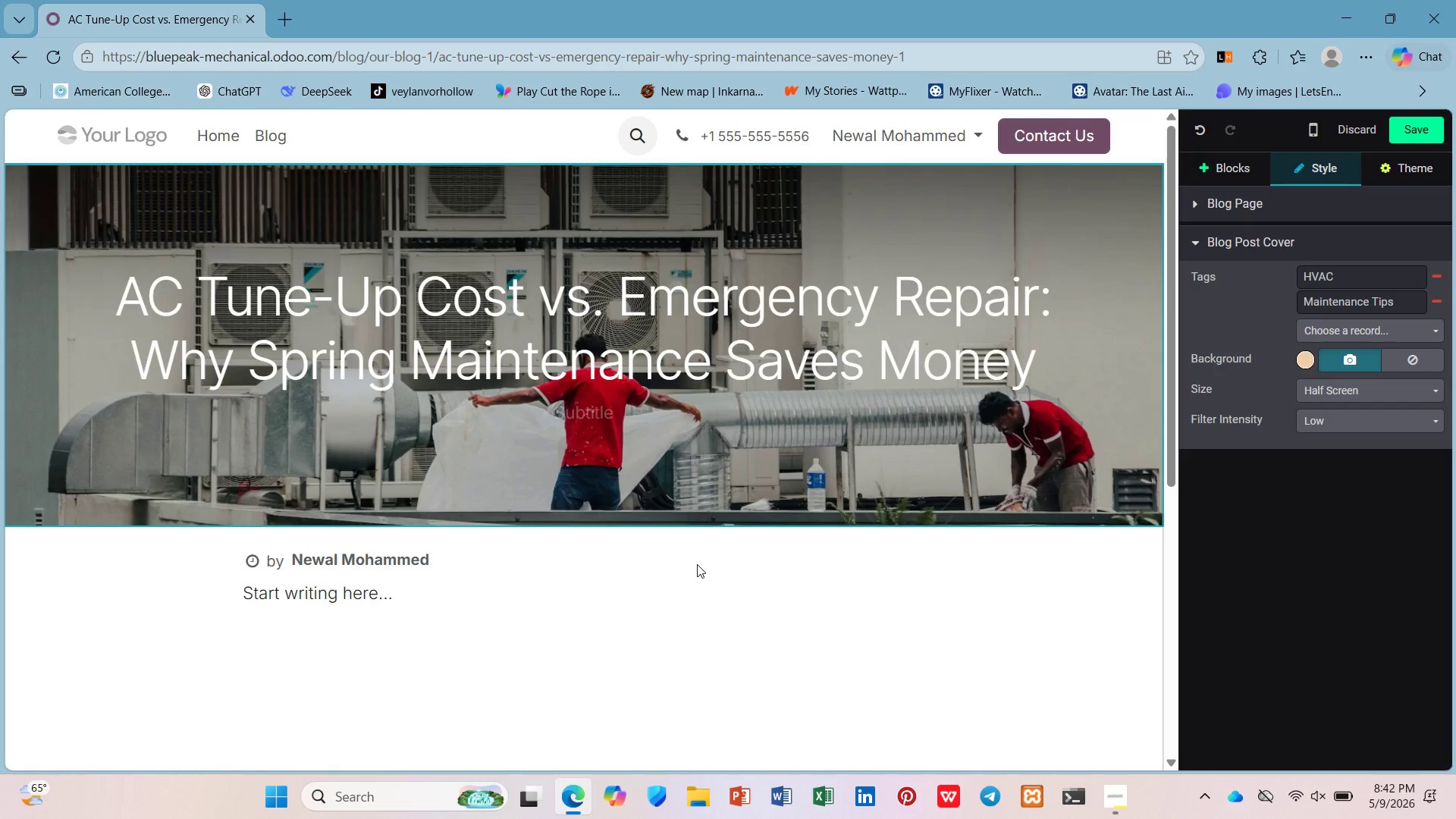 
wait(80.58)
 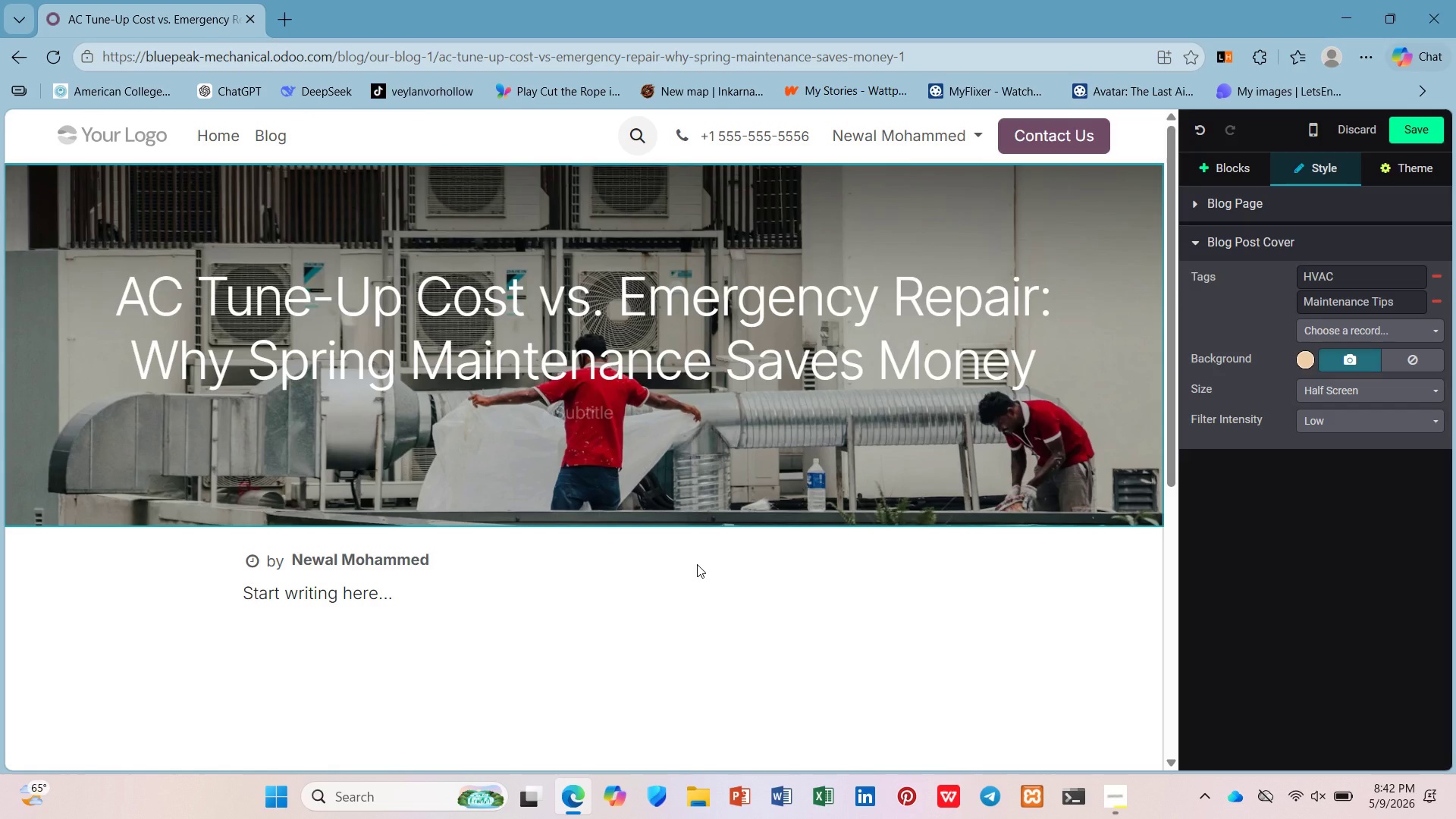 
left_click_drag(start_coordinate=[430, 600], to_coordinate=[207, 603])
 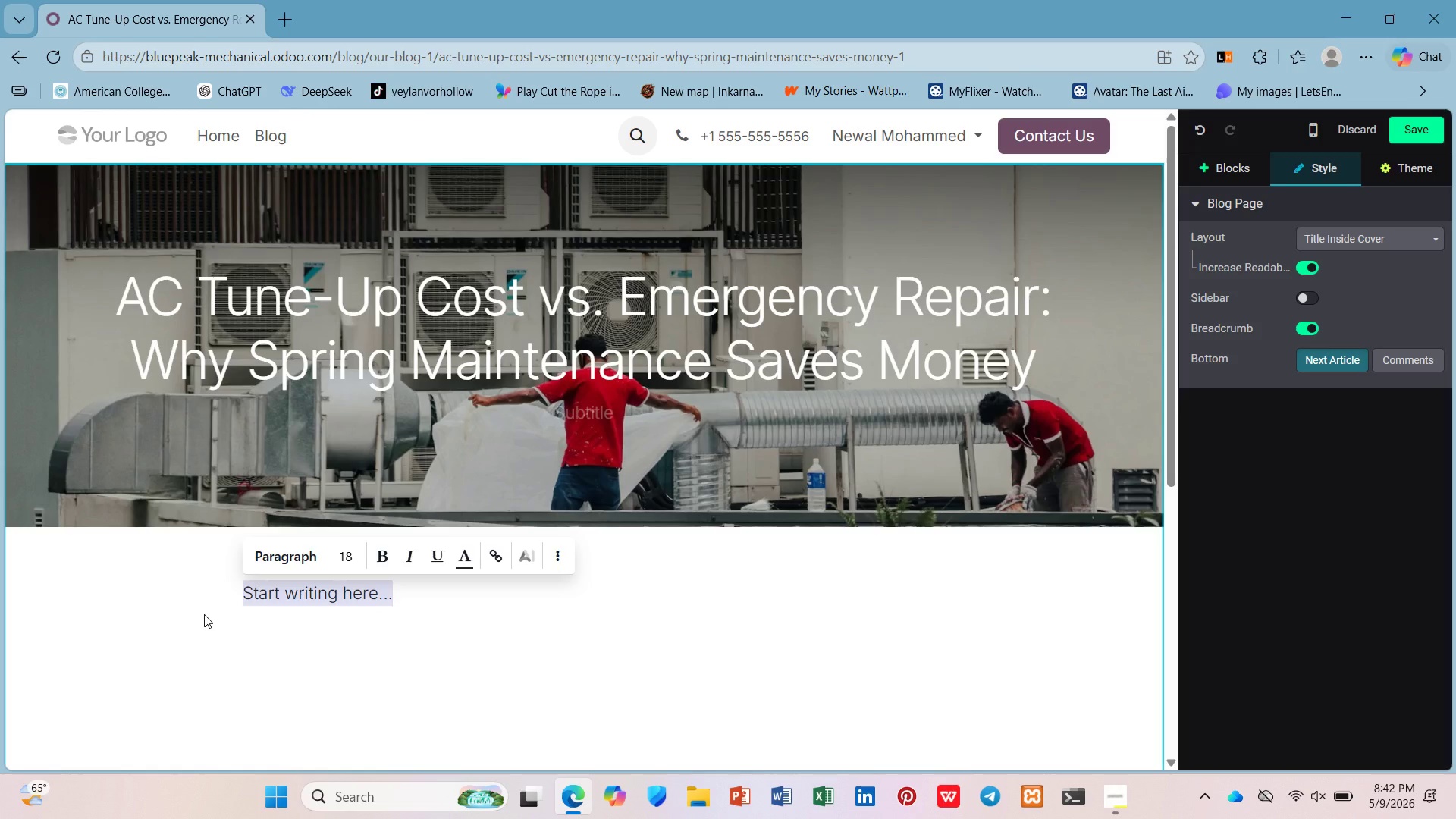 
type(/h2)
 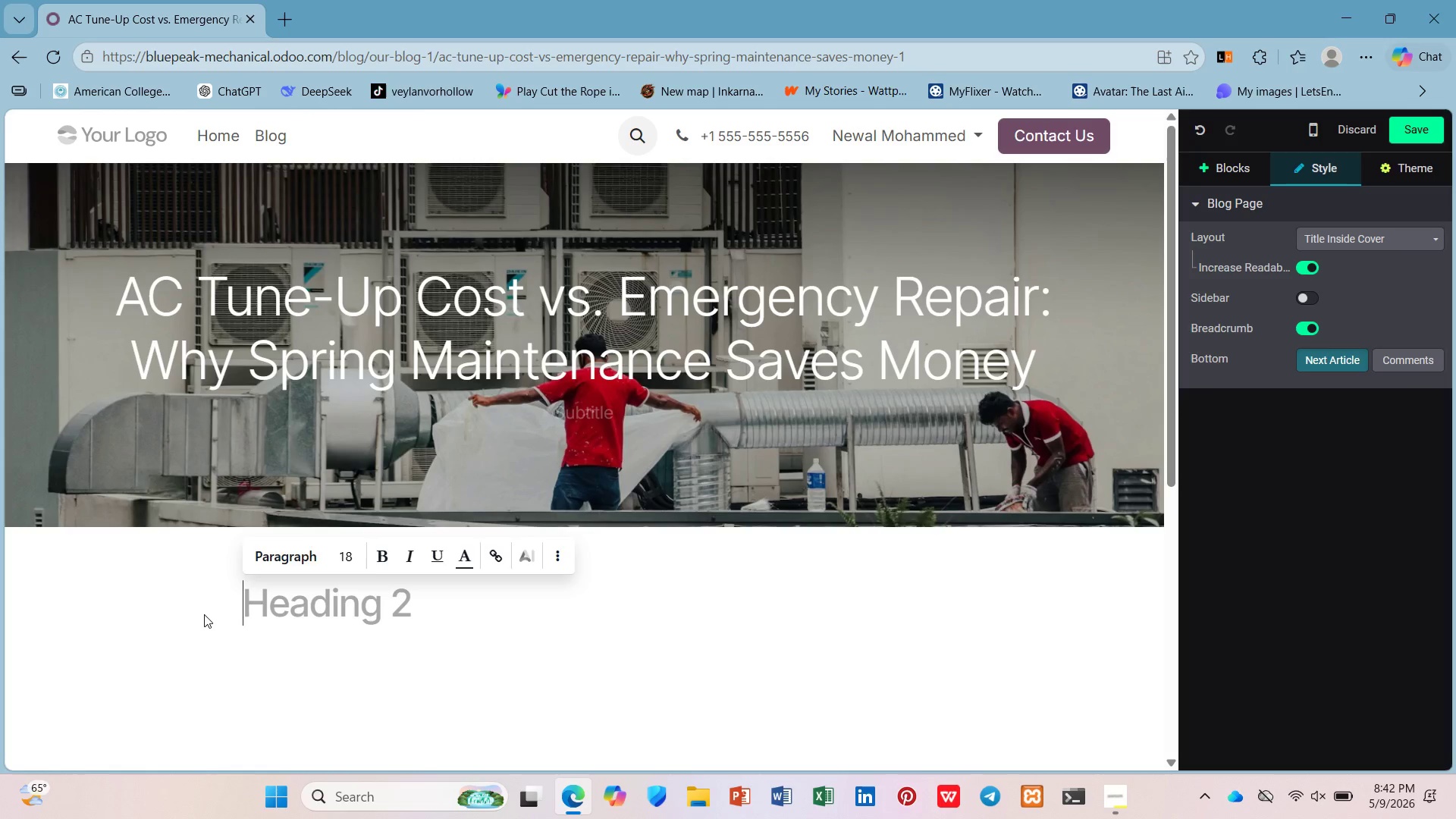 
key(Enter)
 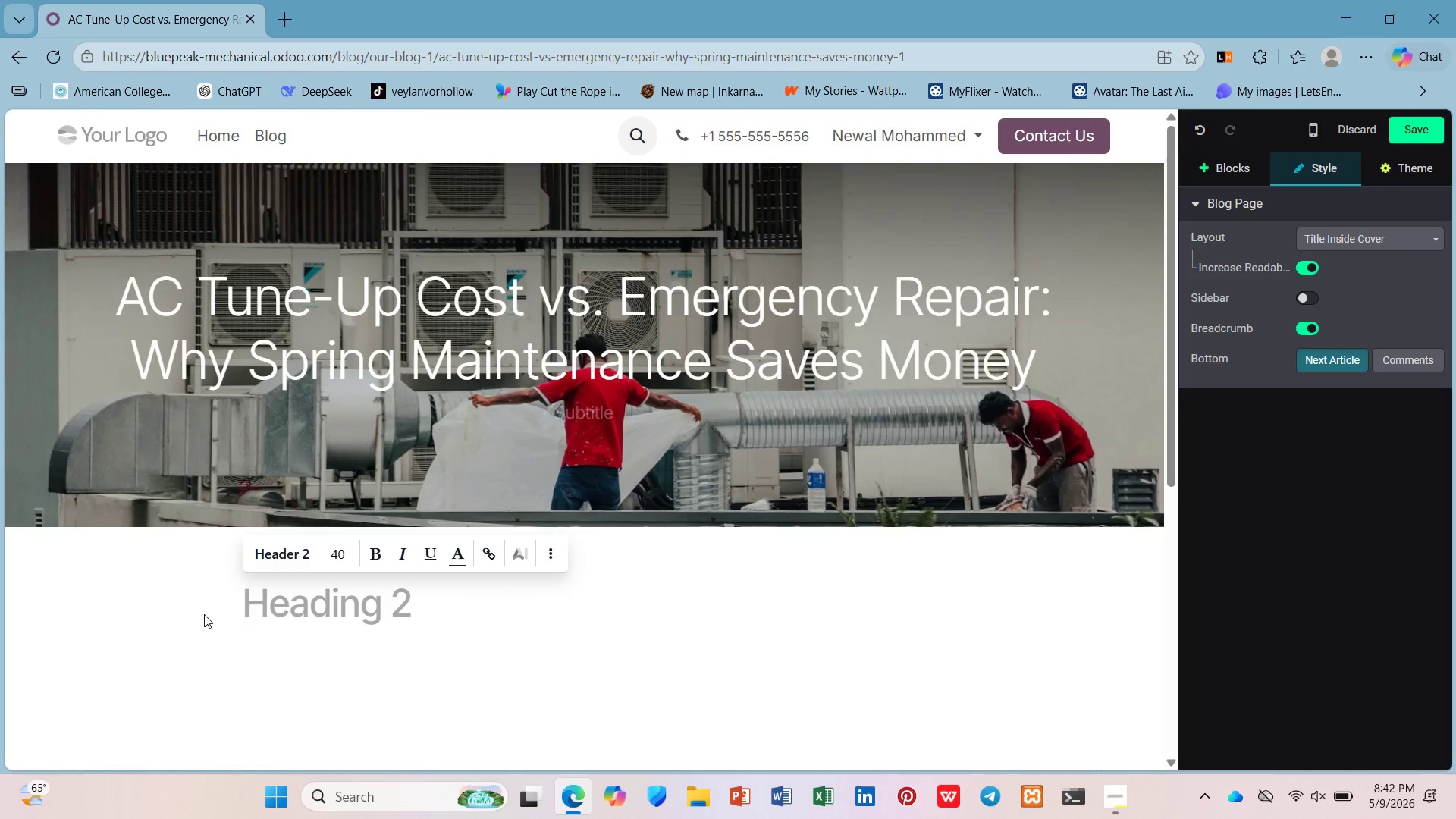 
type(Why Homeowners)
 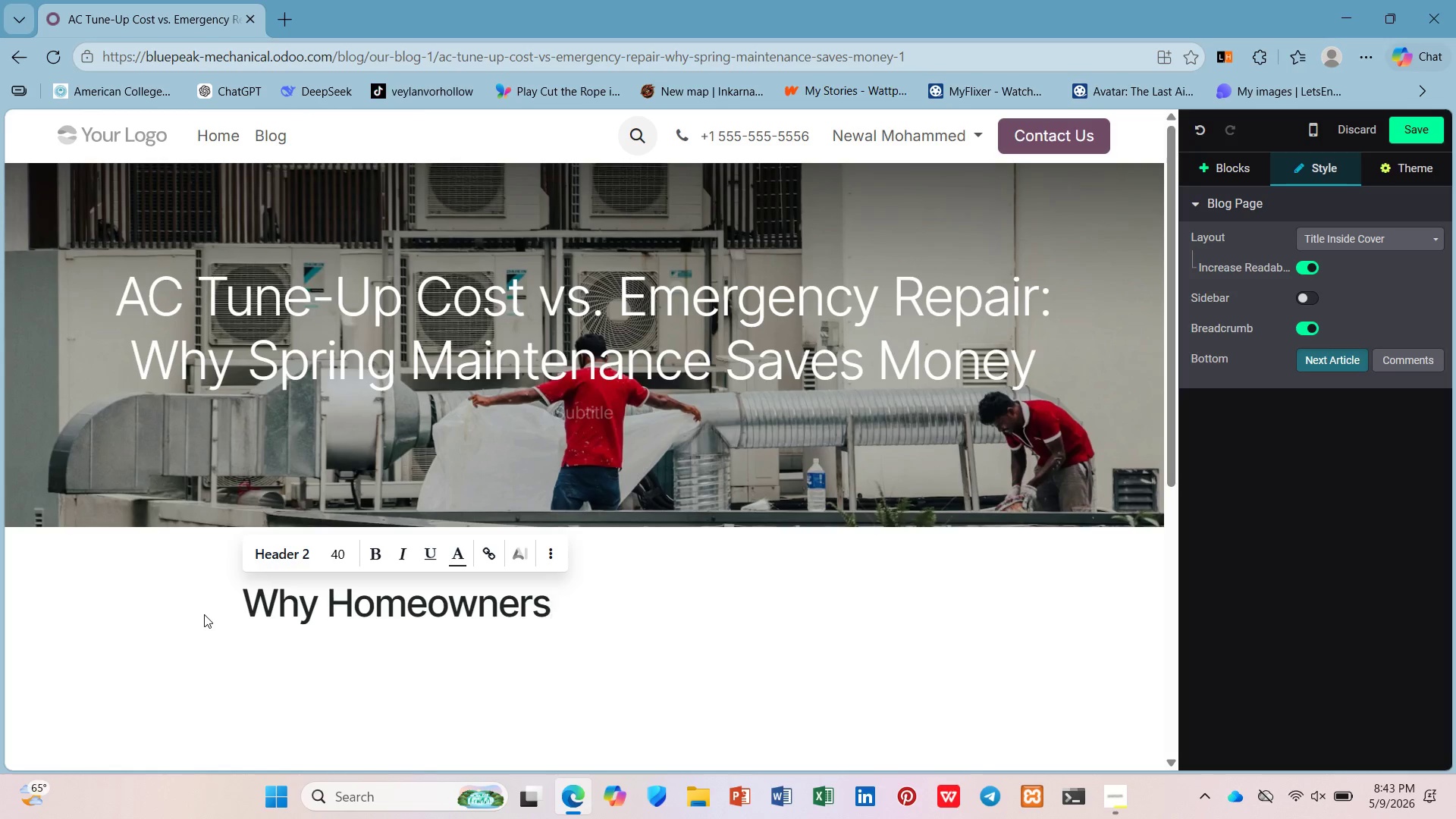 
wait(17.25)
 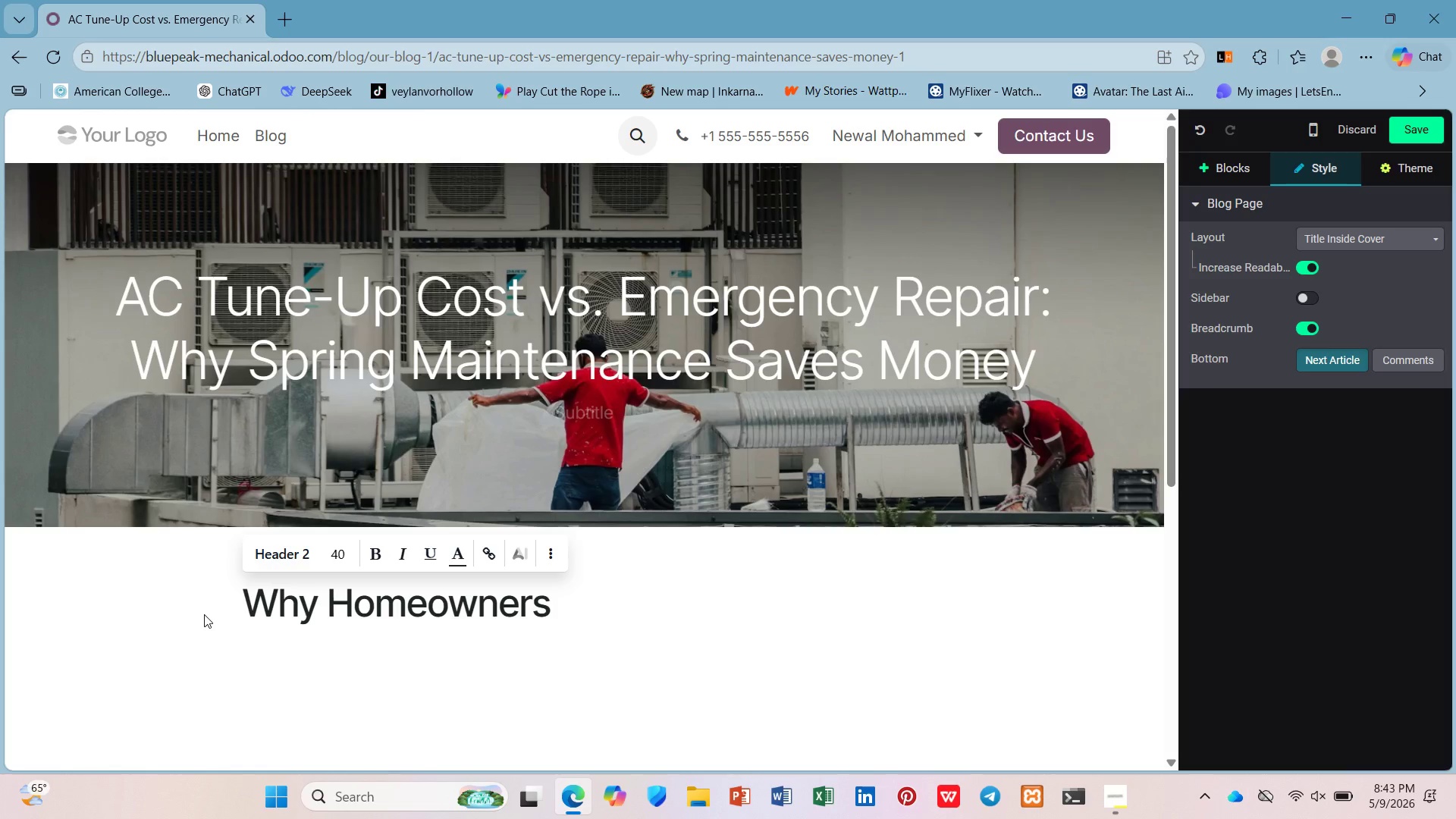 
type( Skp AC Mainten)
 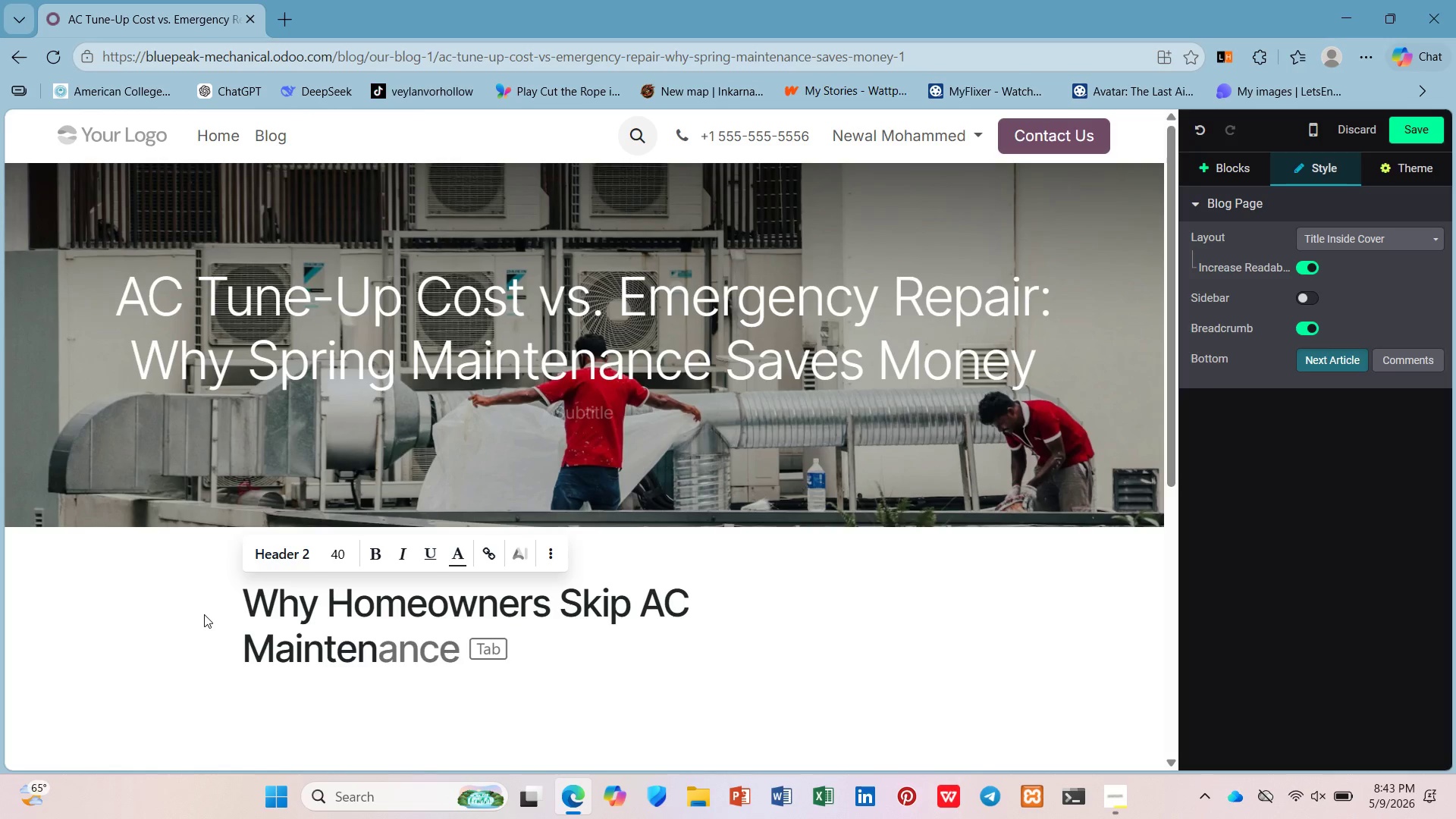 
key(ArrowRight)
 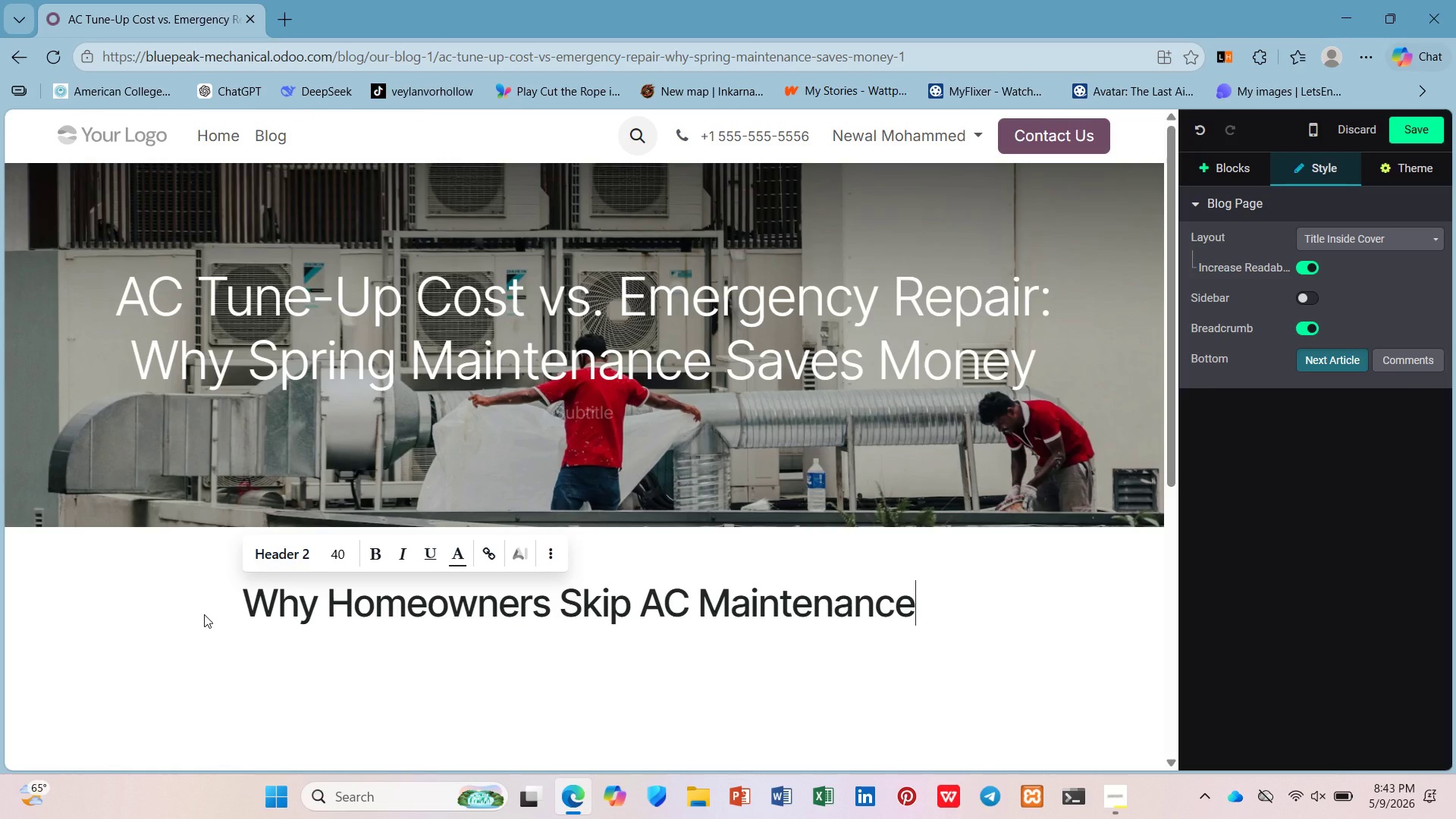 
type( ())
 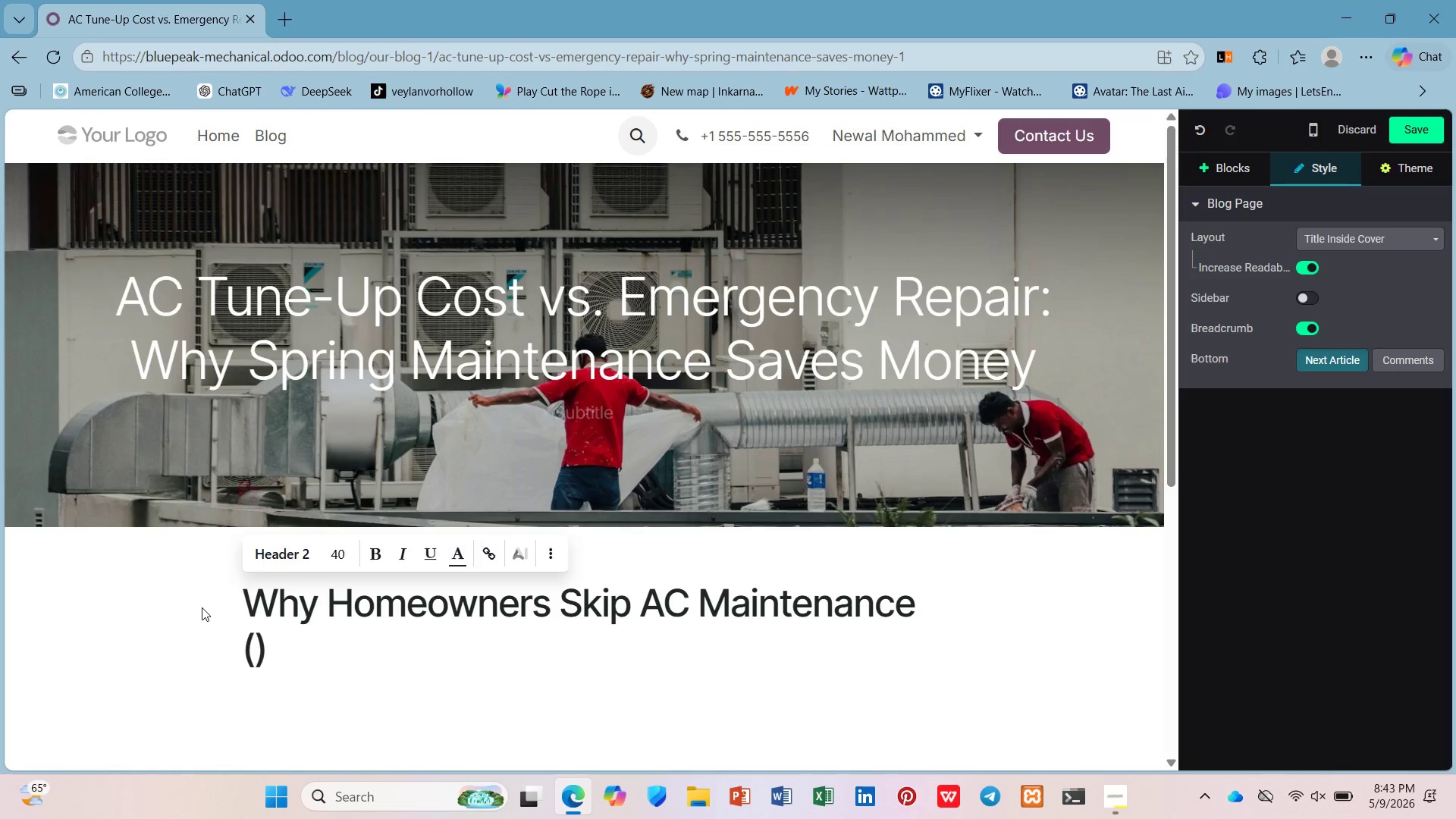 
key(ArrowLeft)
 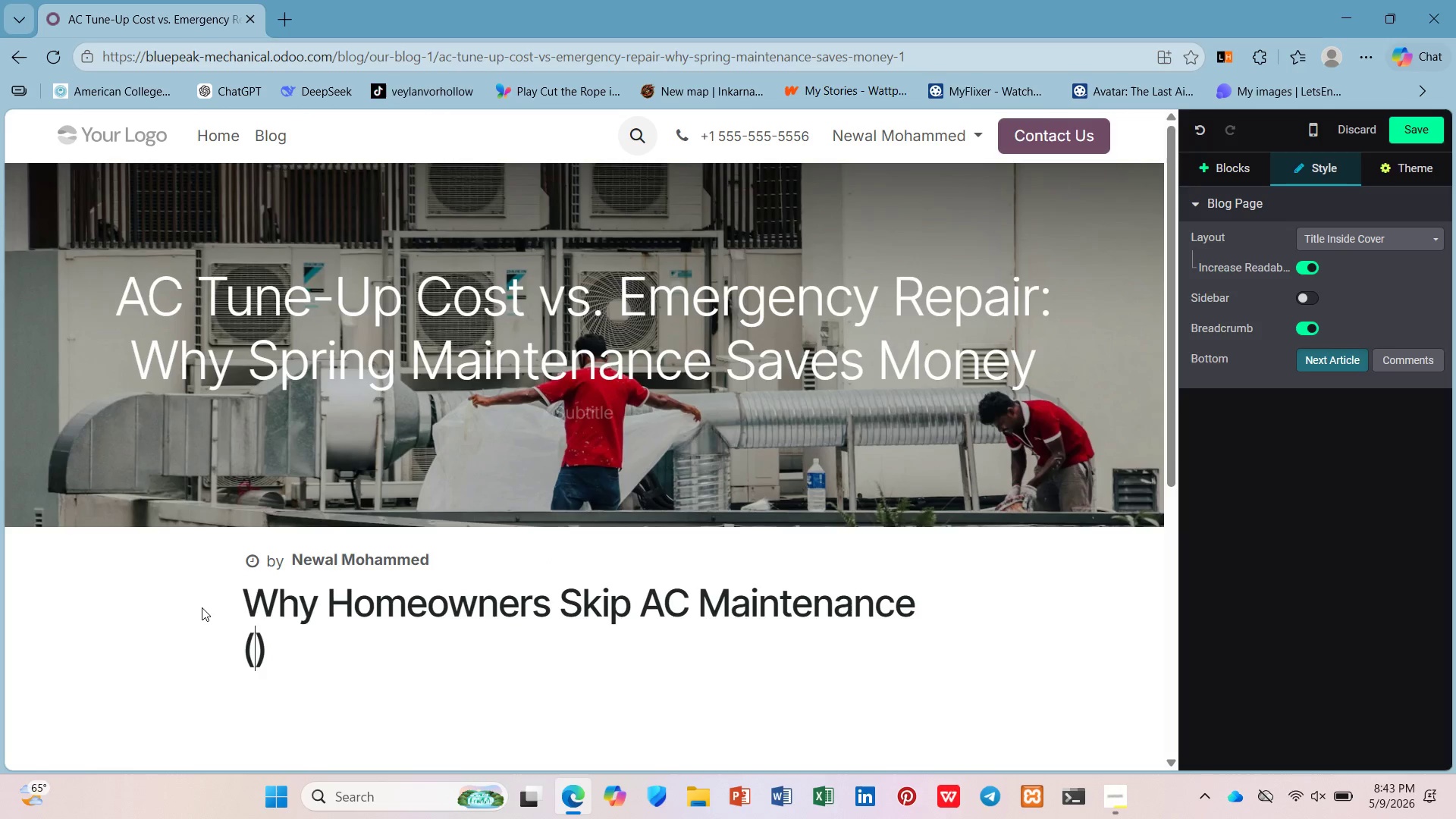 
type(And Why The yShouldn't)
 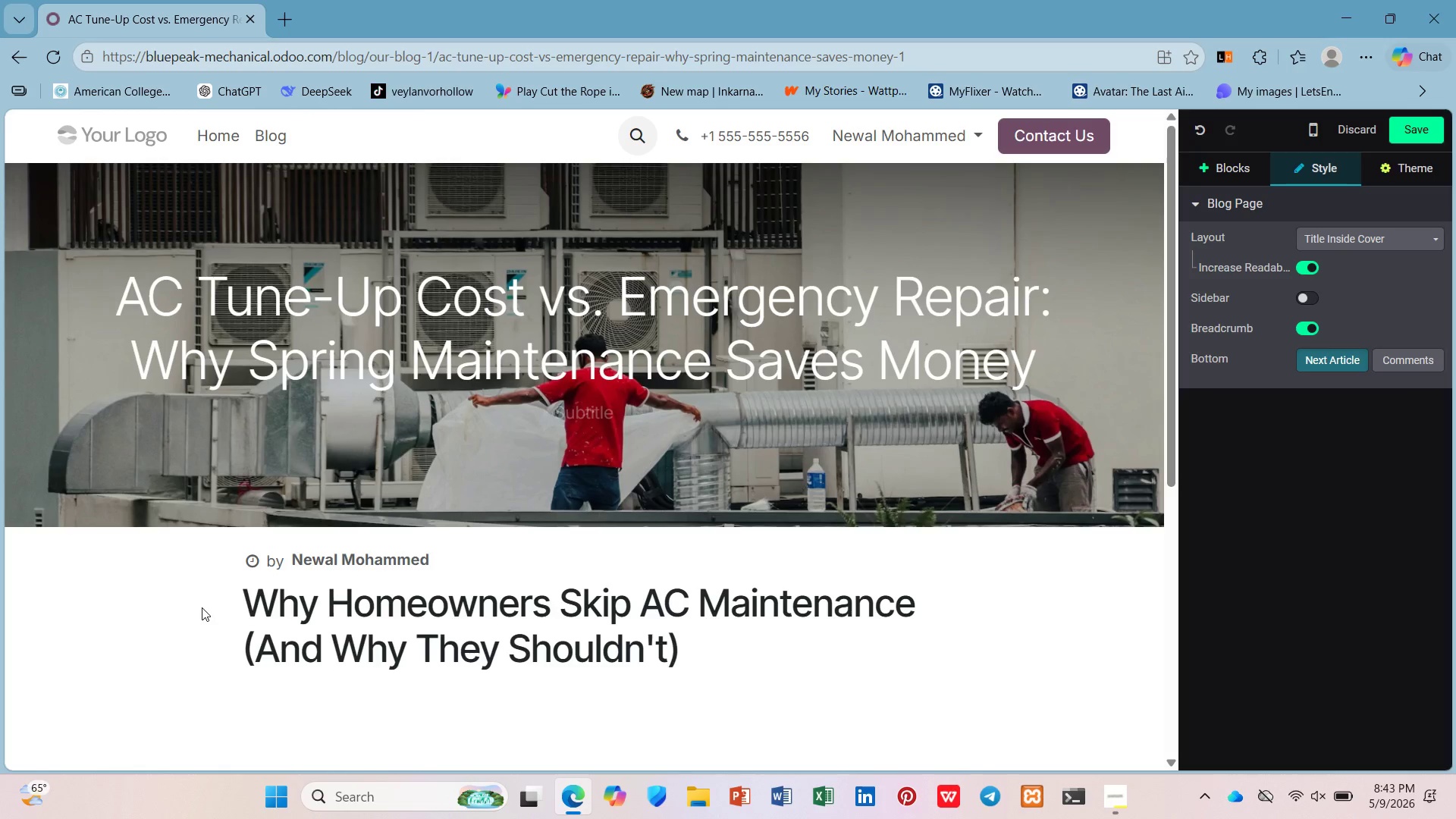 
key(ArrowDown)
 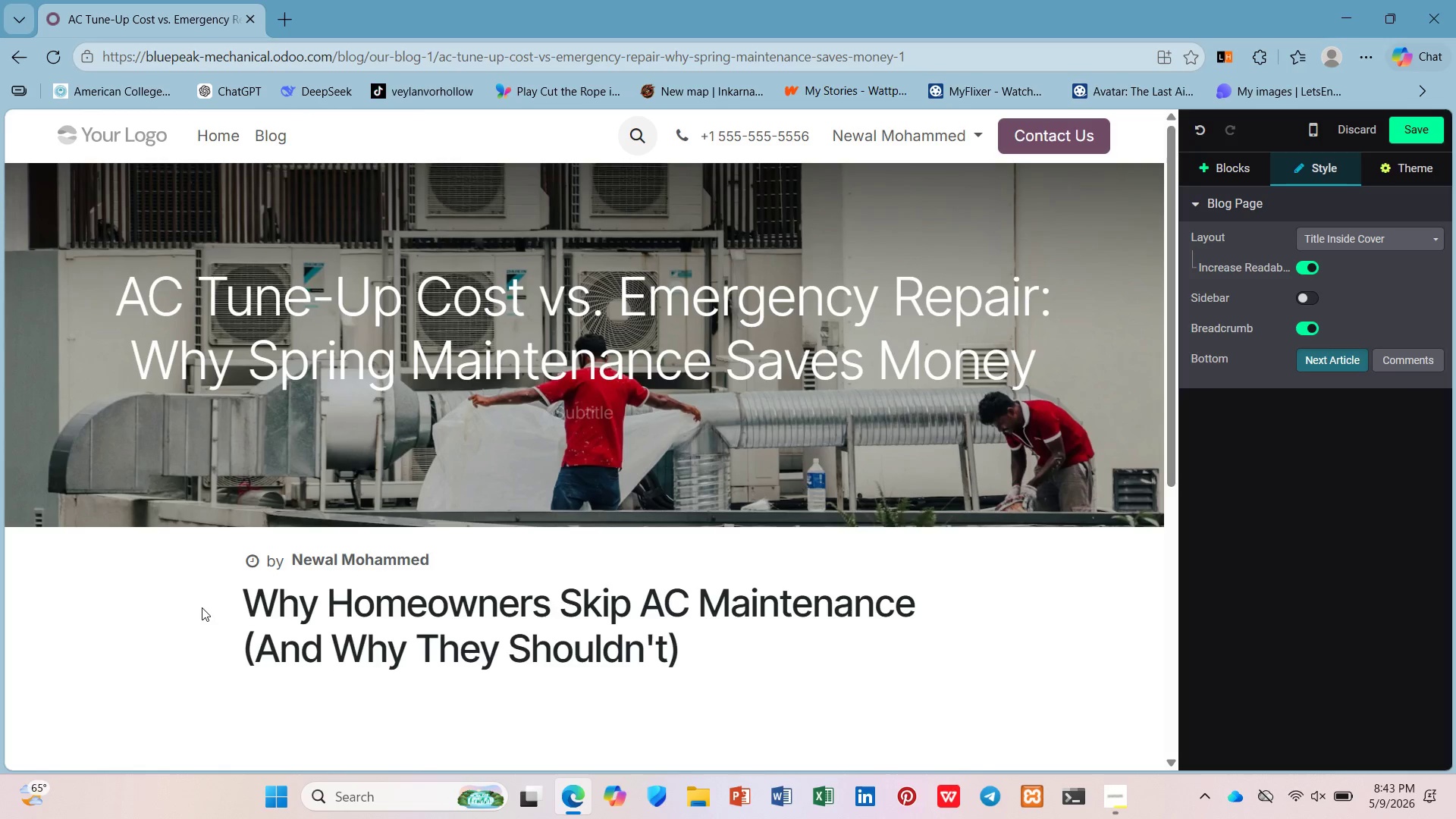 
key(Enter)
 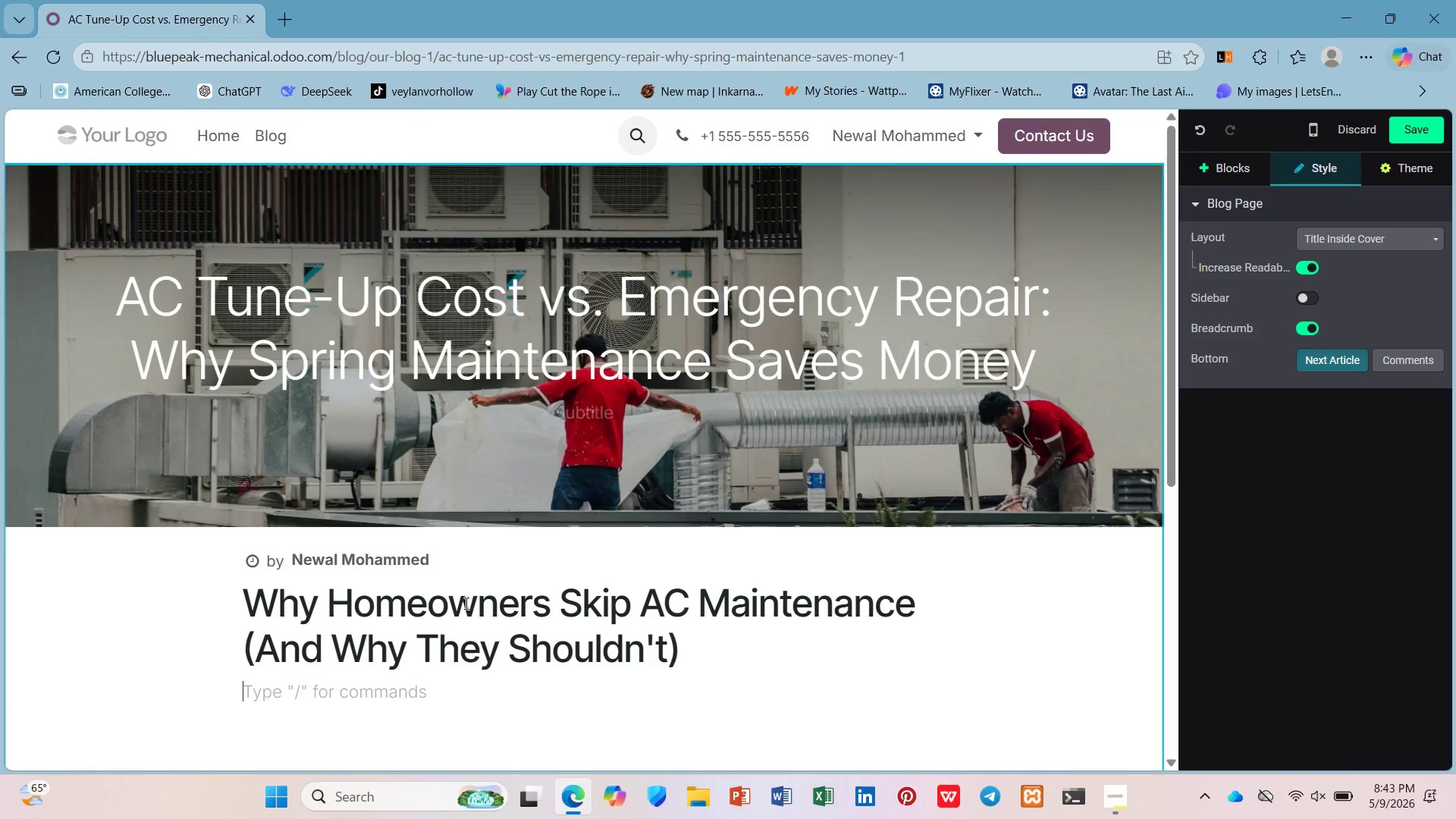 
scroll: coordinate [488, 597], scroll_direction: down, amount: 5.0
 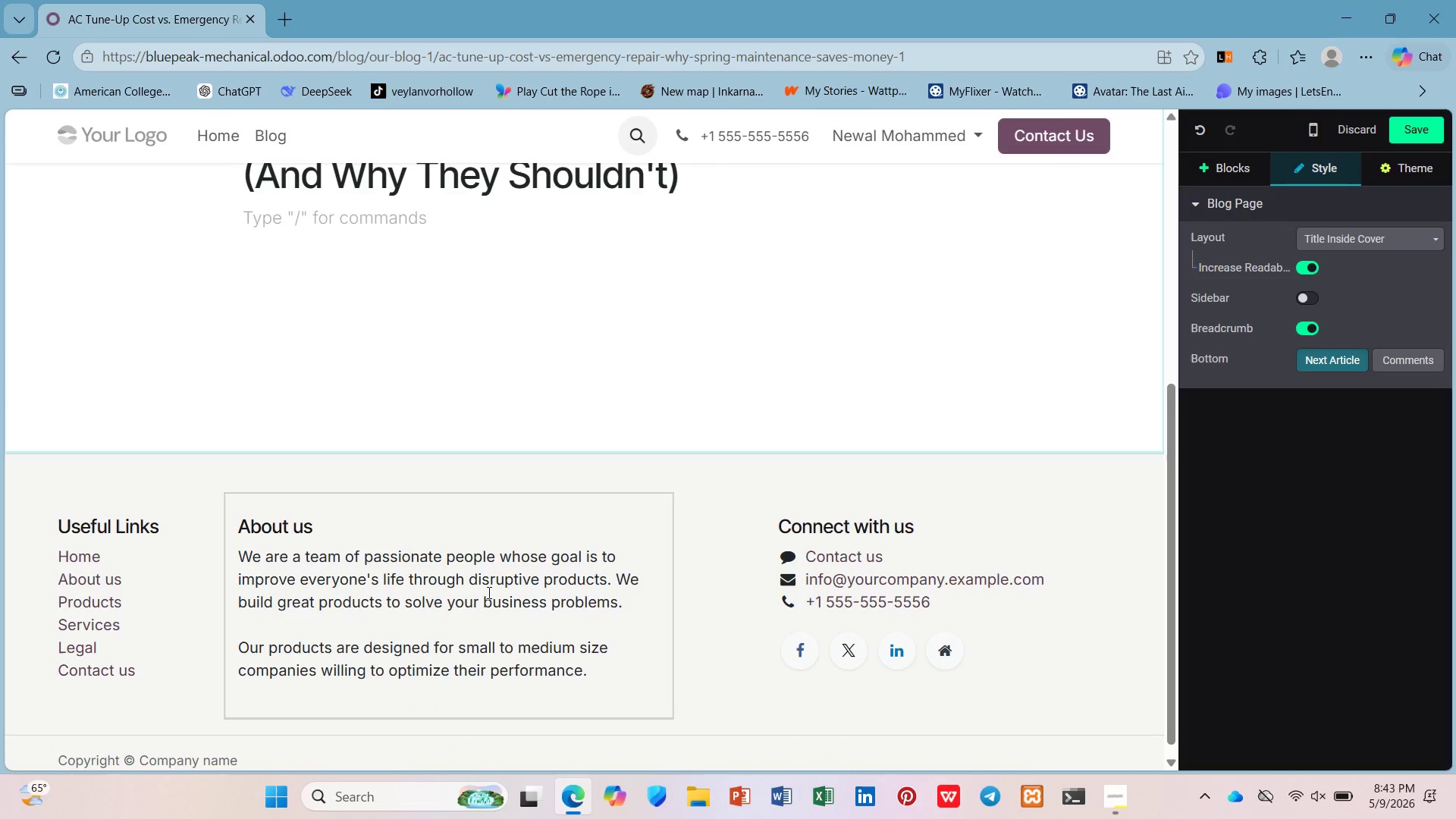 
scroll: coordinate [488, 592], scroll_direction: up, amount: 3.0
 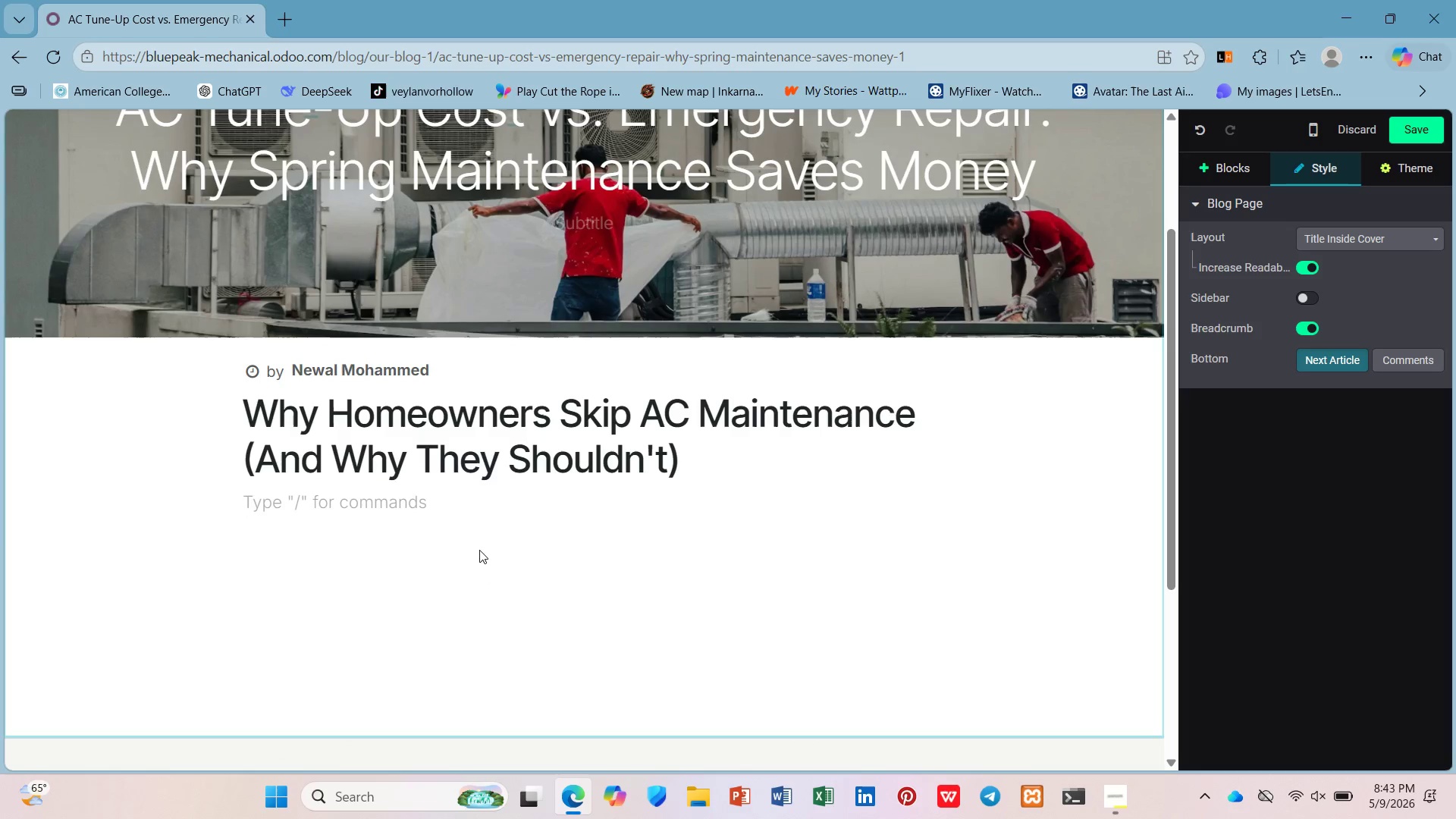 
left_click([499, 510])
 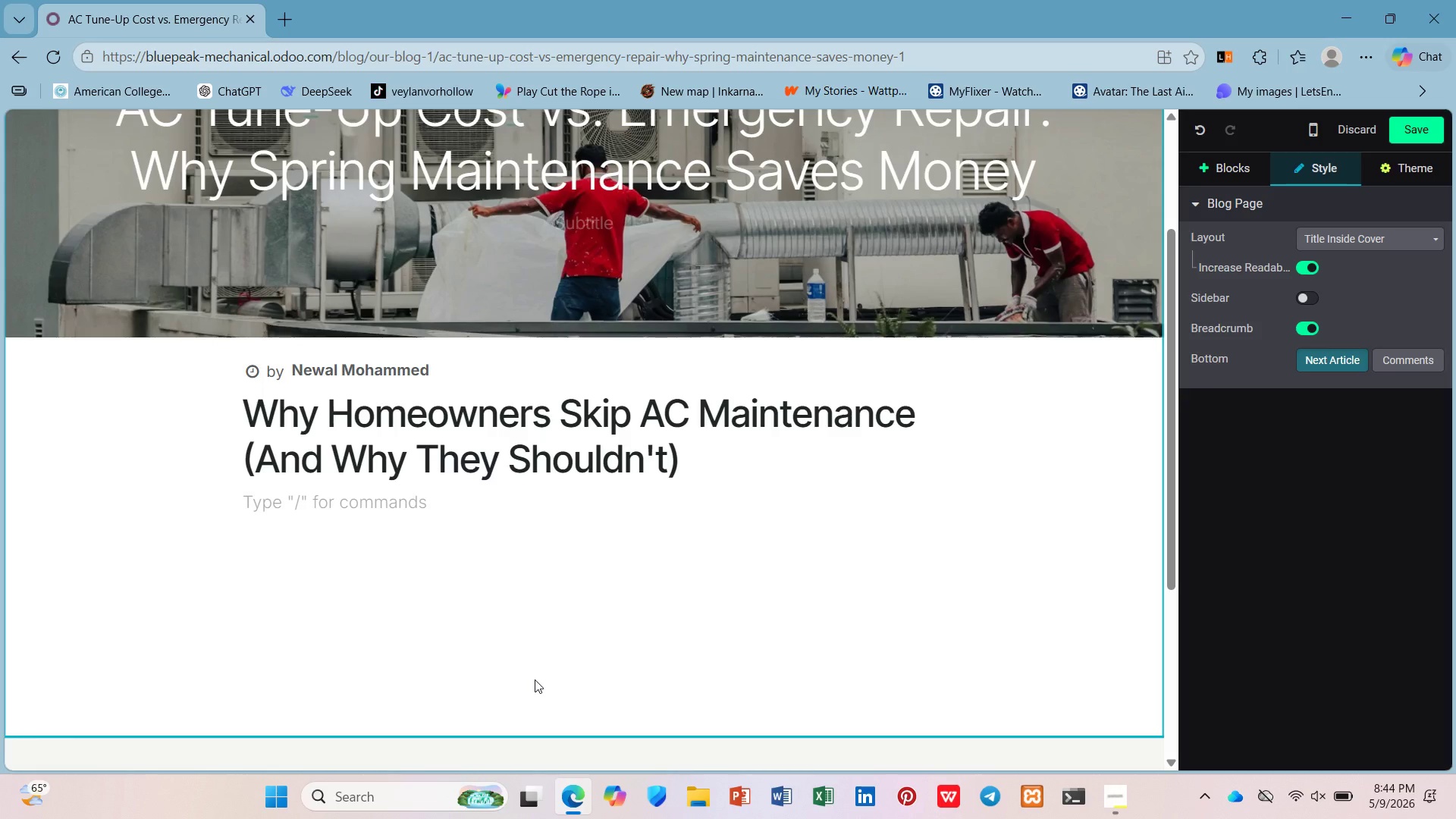 
wait(23.51)
 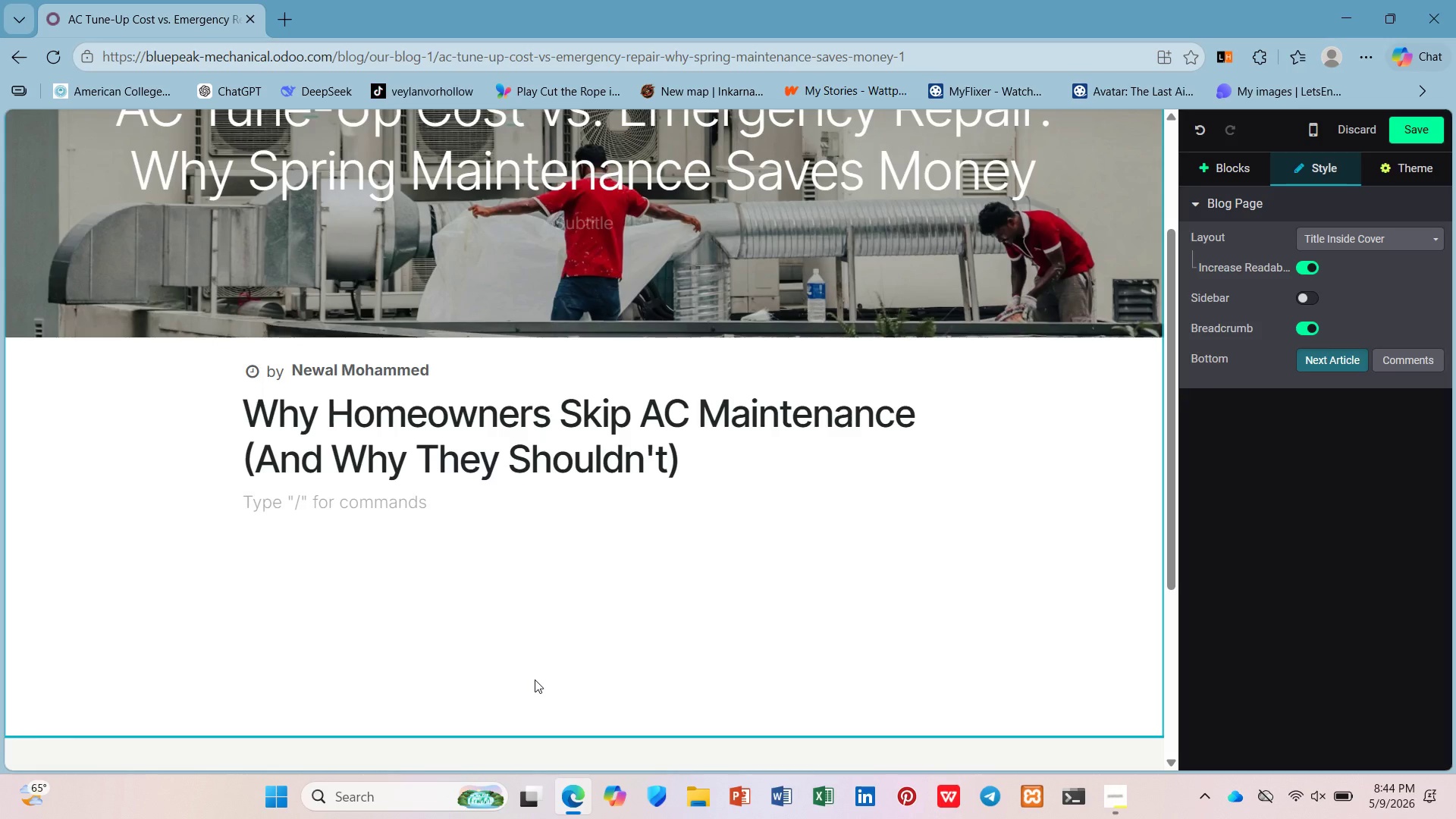 
left_click([1134, 796])